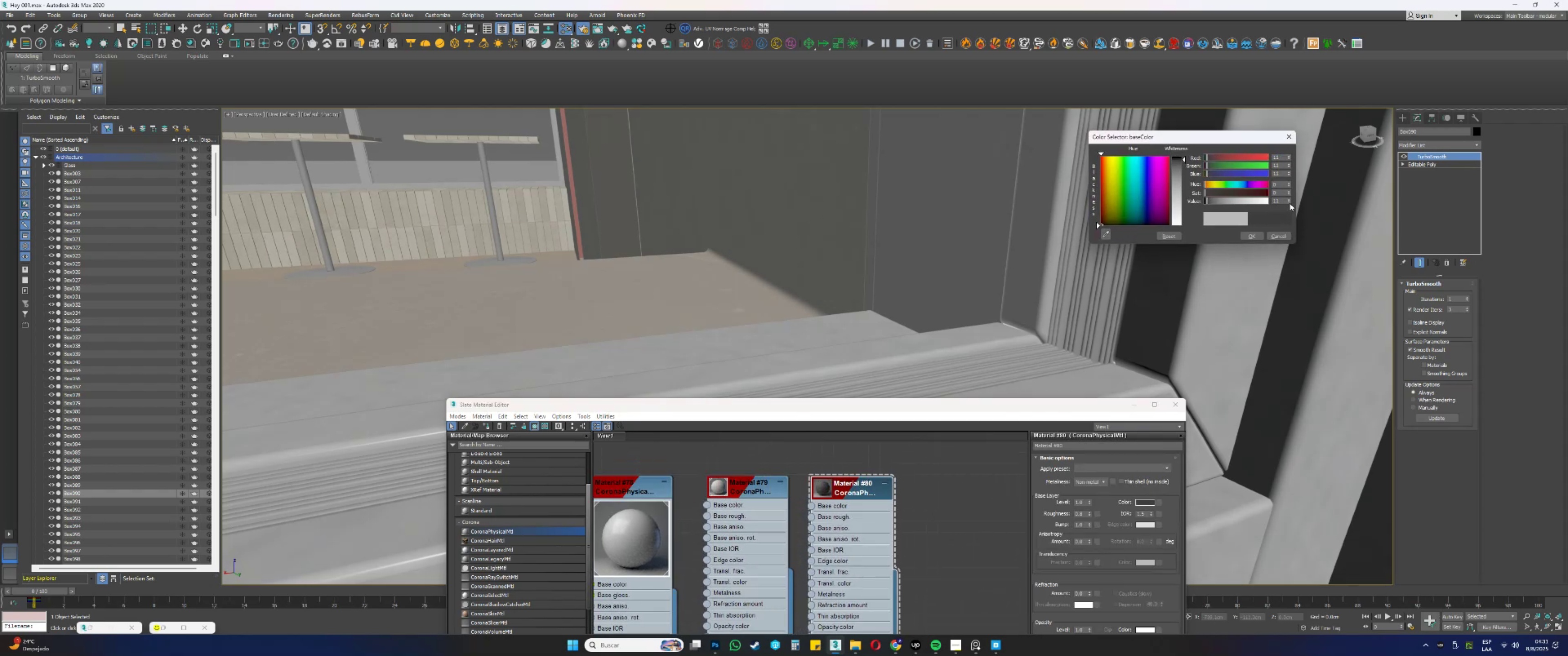 
triple_click([1289, 203])
 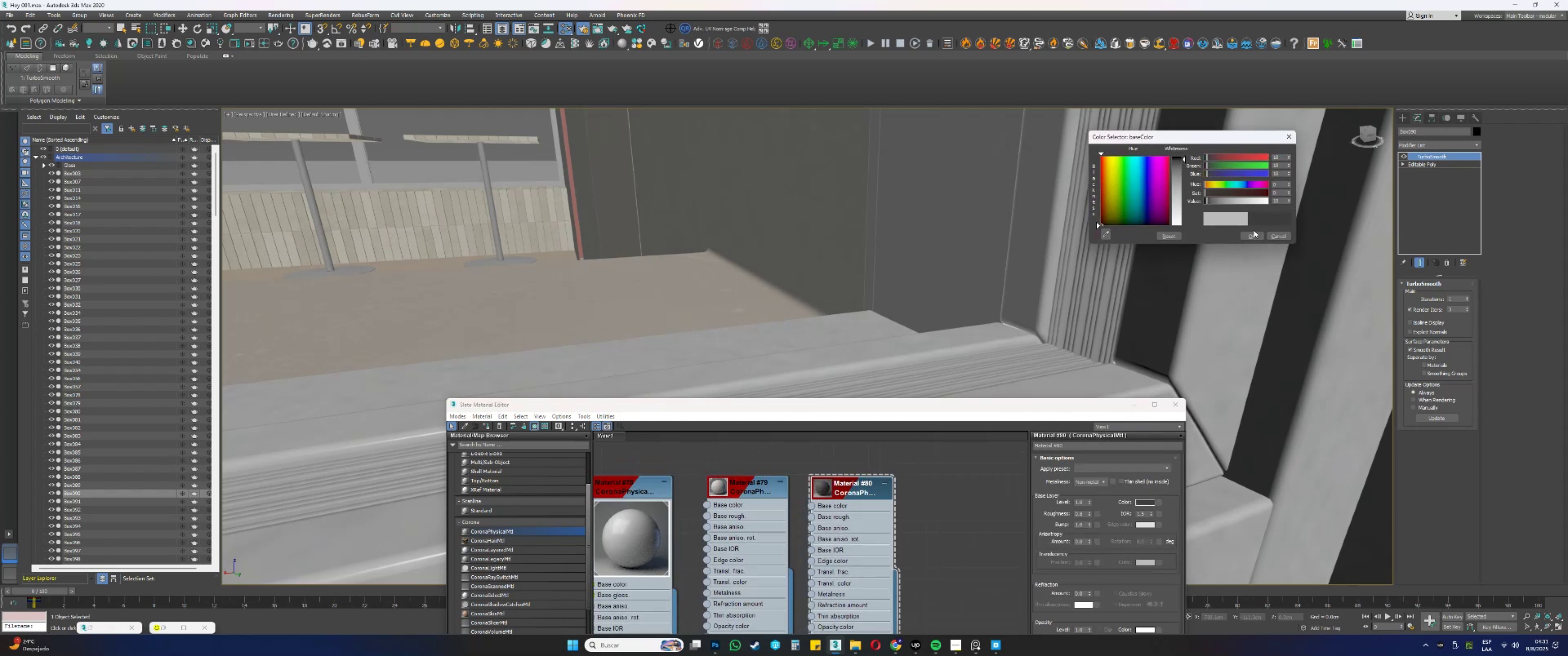 
left_click([1248, 236])
 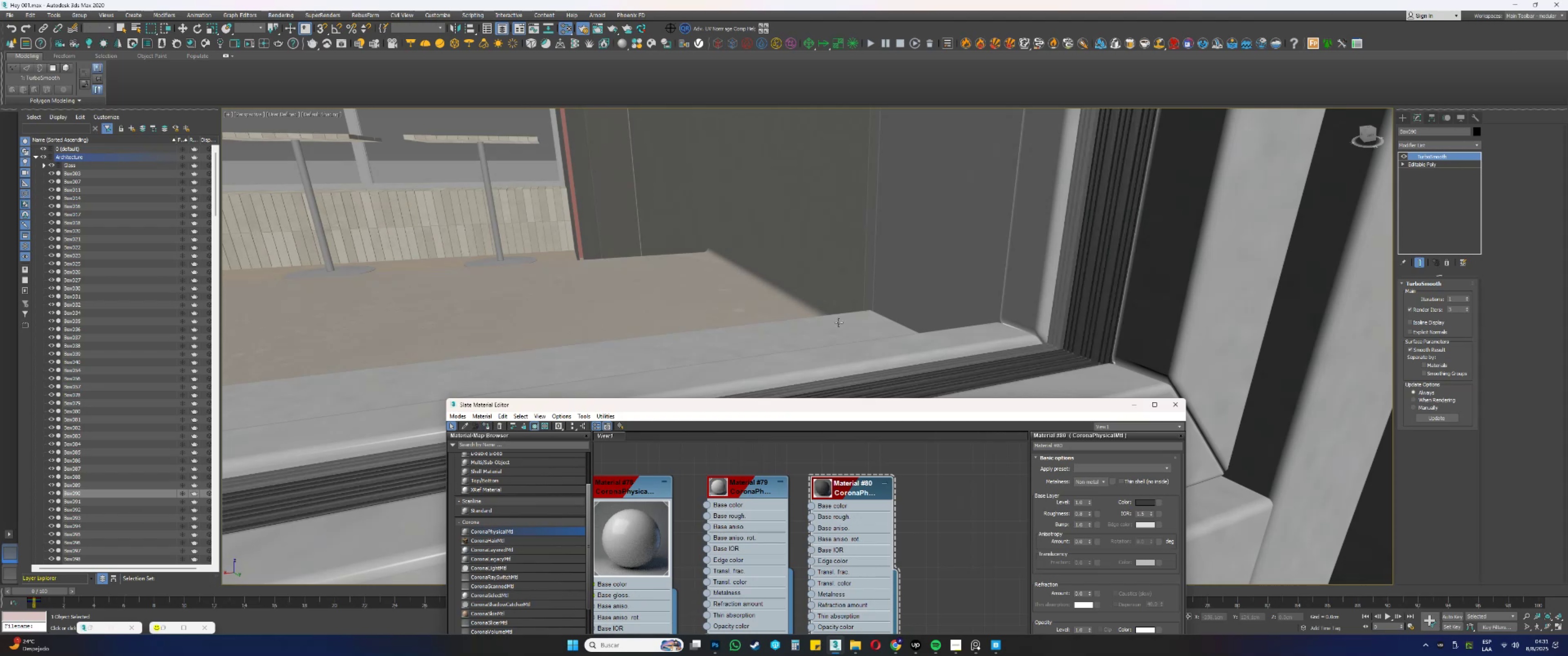 
scroll: coordinate [1029, 285], scroll_direction: down, amount: 4.0
 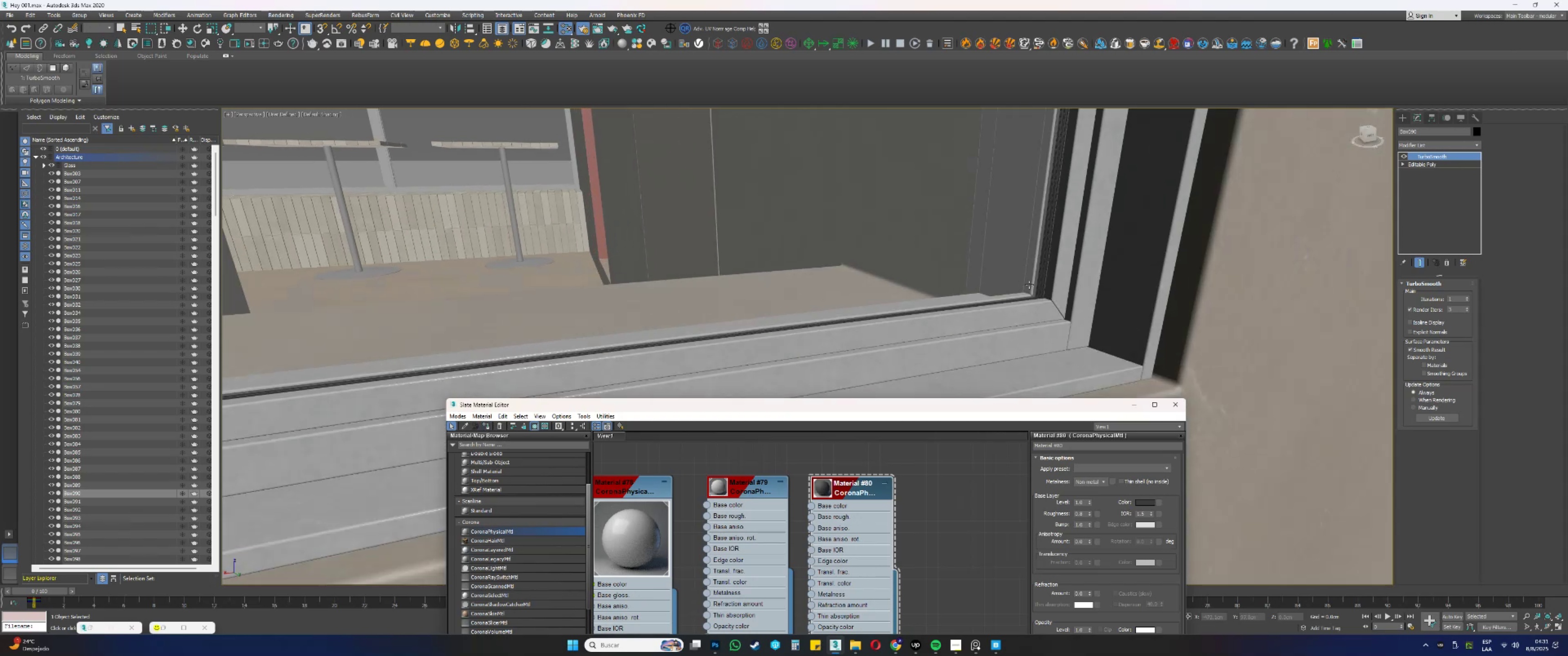 
hold_key(key=AltLeft, duration=0.51)
 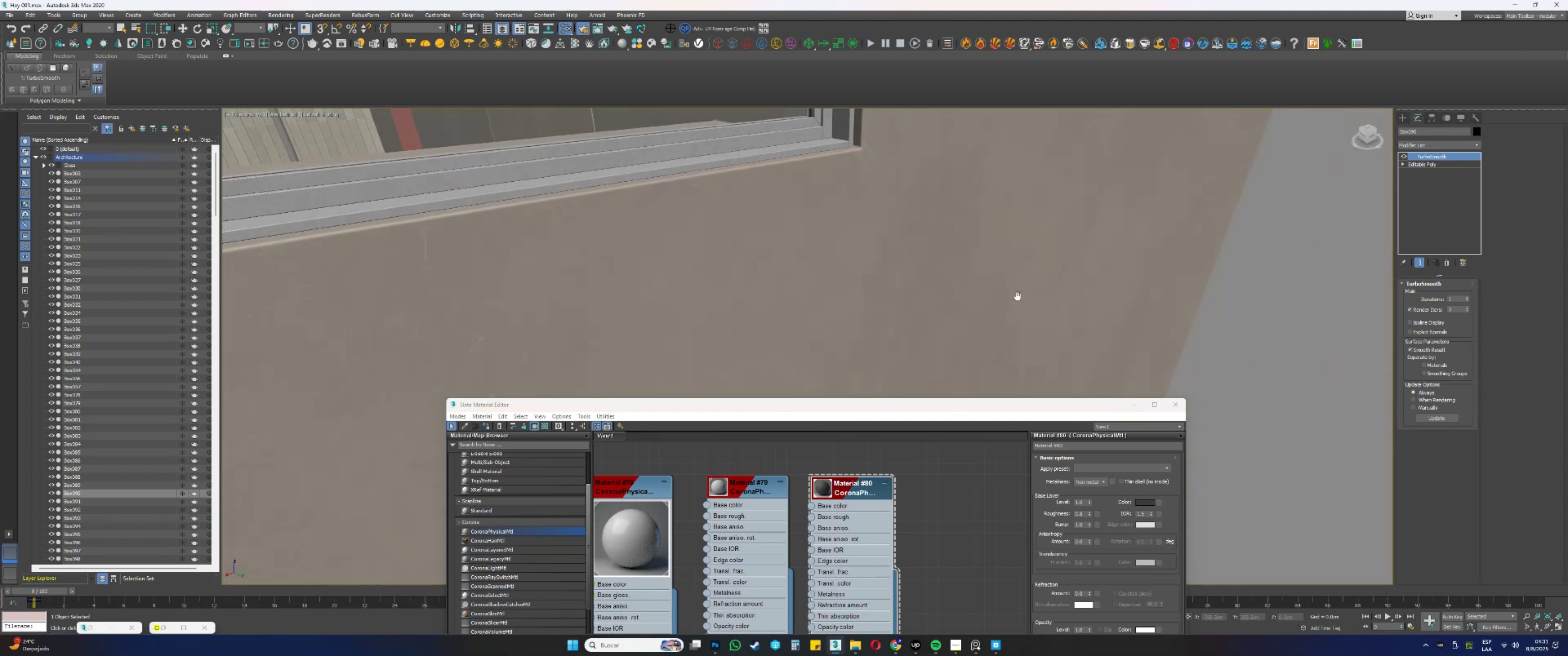 
scroll: coordinate [1026, 290], scroll_direction: down, amount: 2.0
 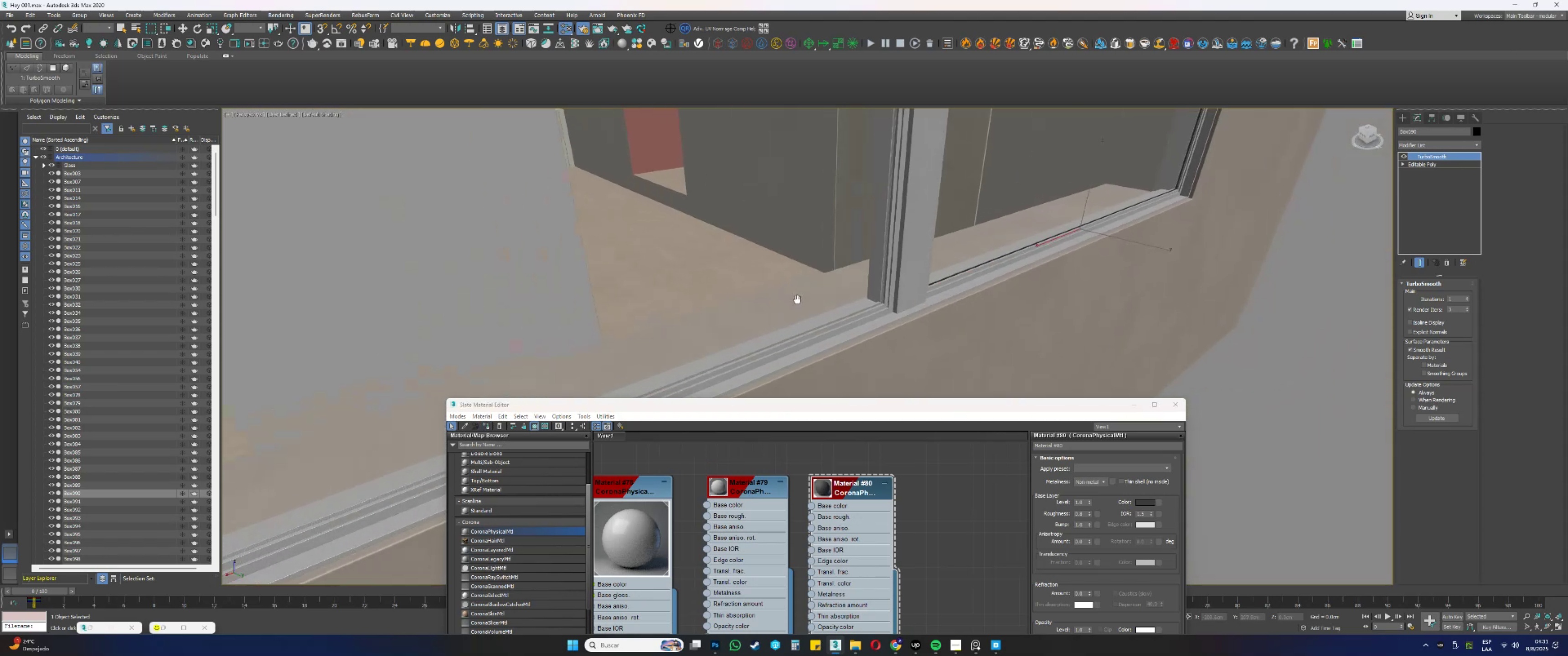 
scroll: coordinate [889, 276], scroll_direction: up, amount: 7.0
 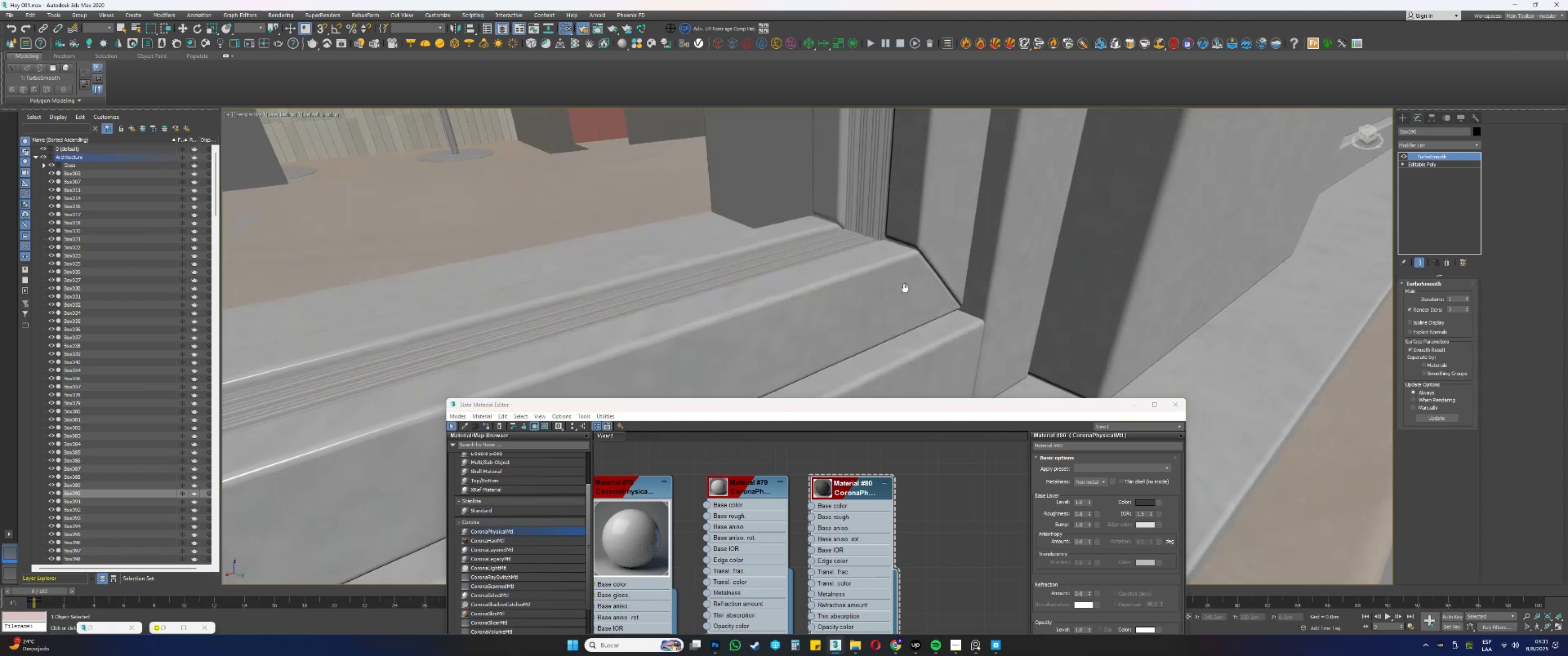 
key(F3)
 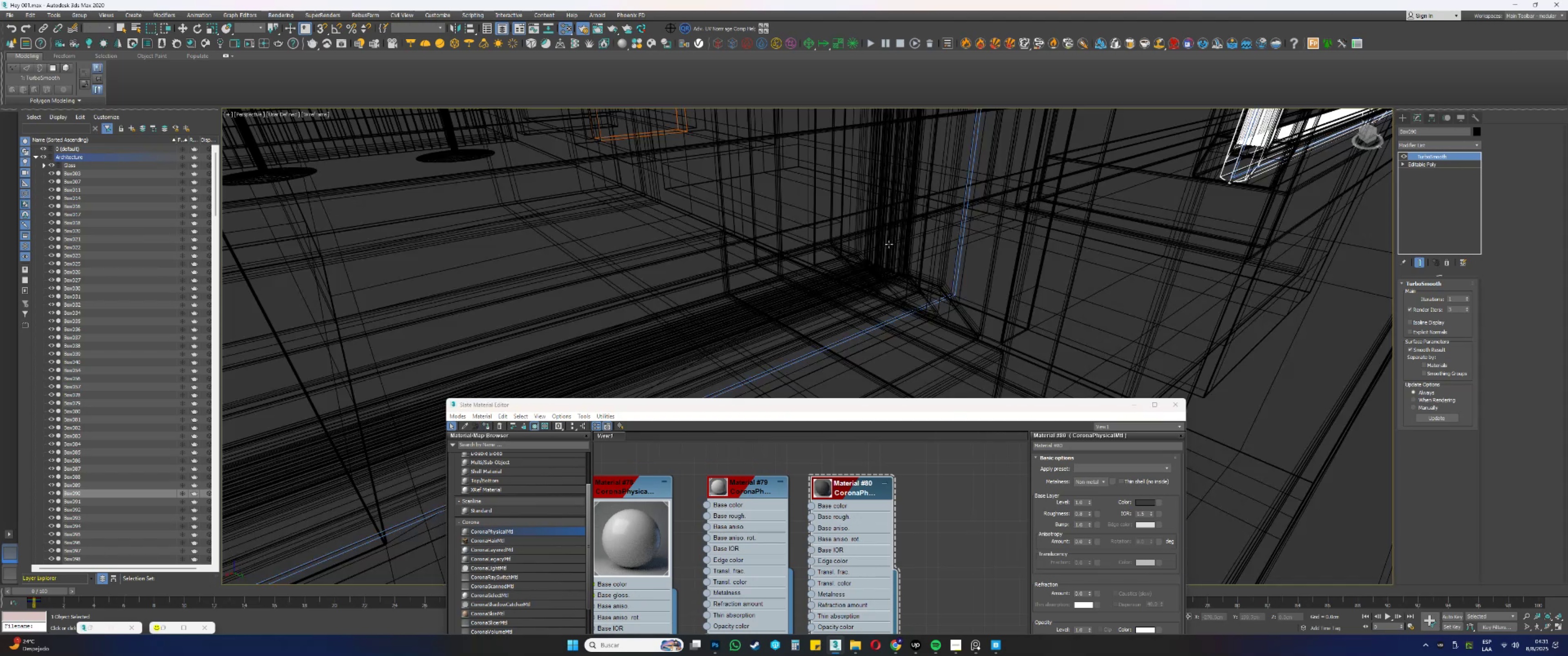 
left_click([889, 242])
 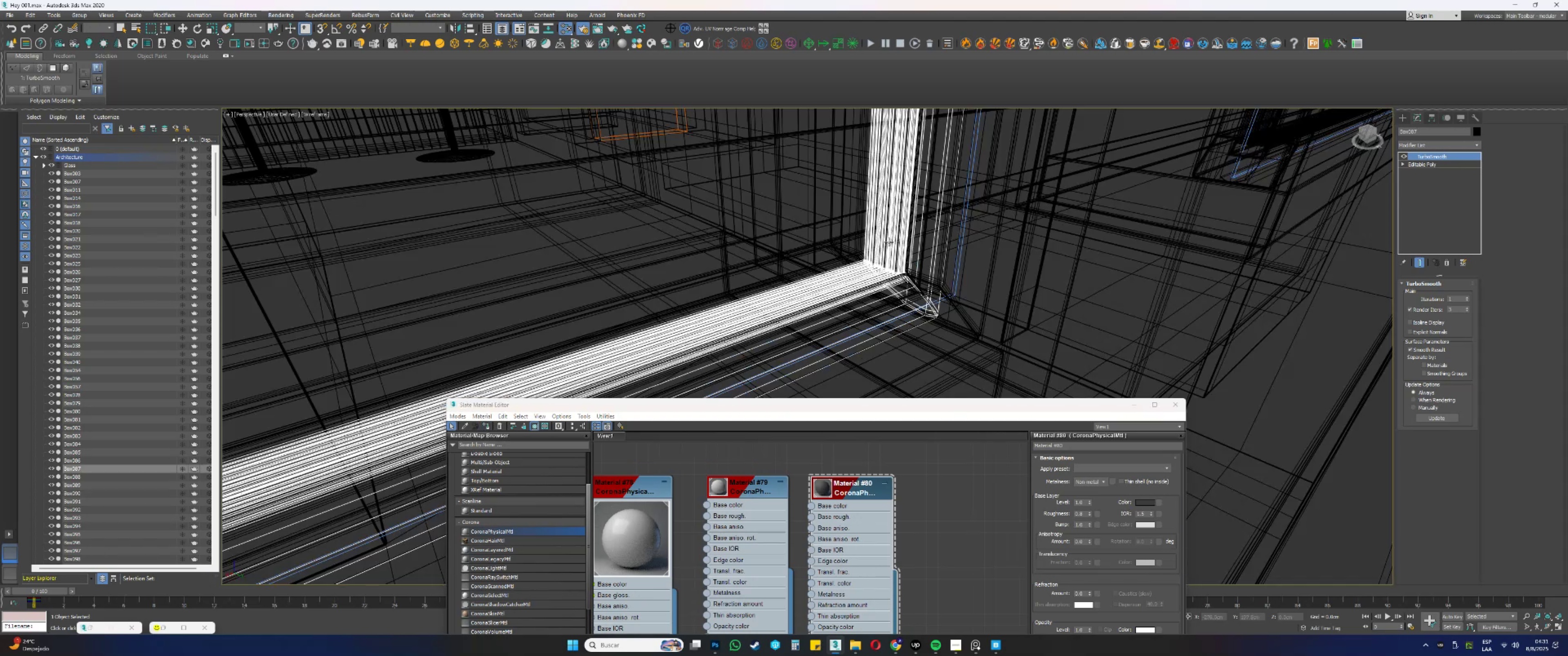 
key(F3)
 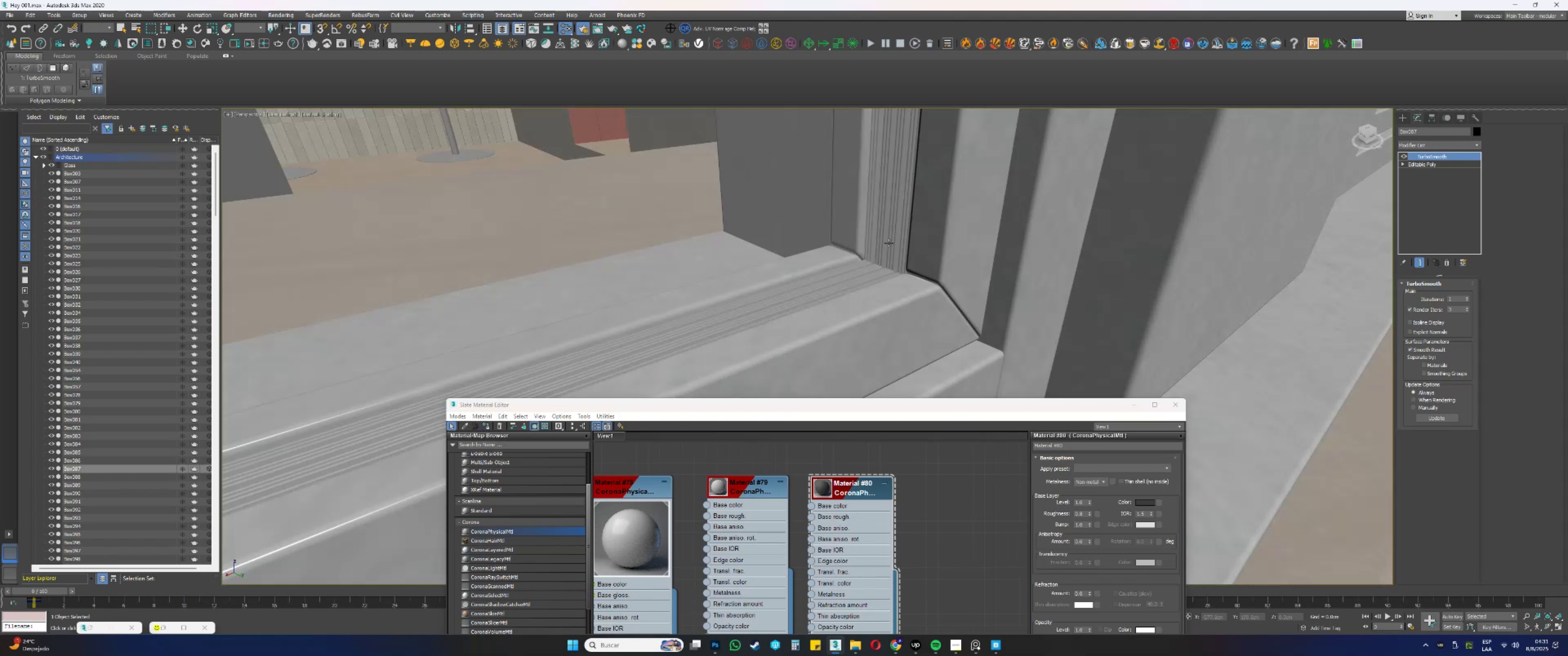 
right_click([889, 243])
 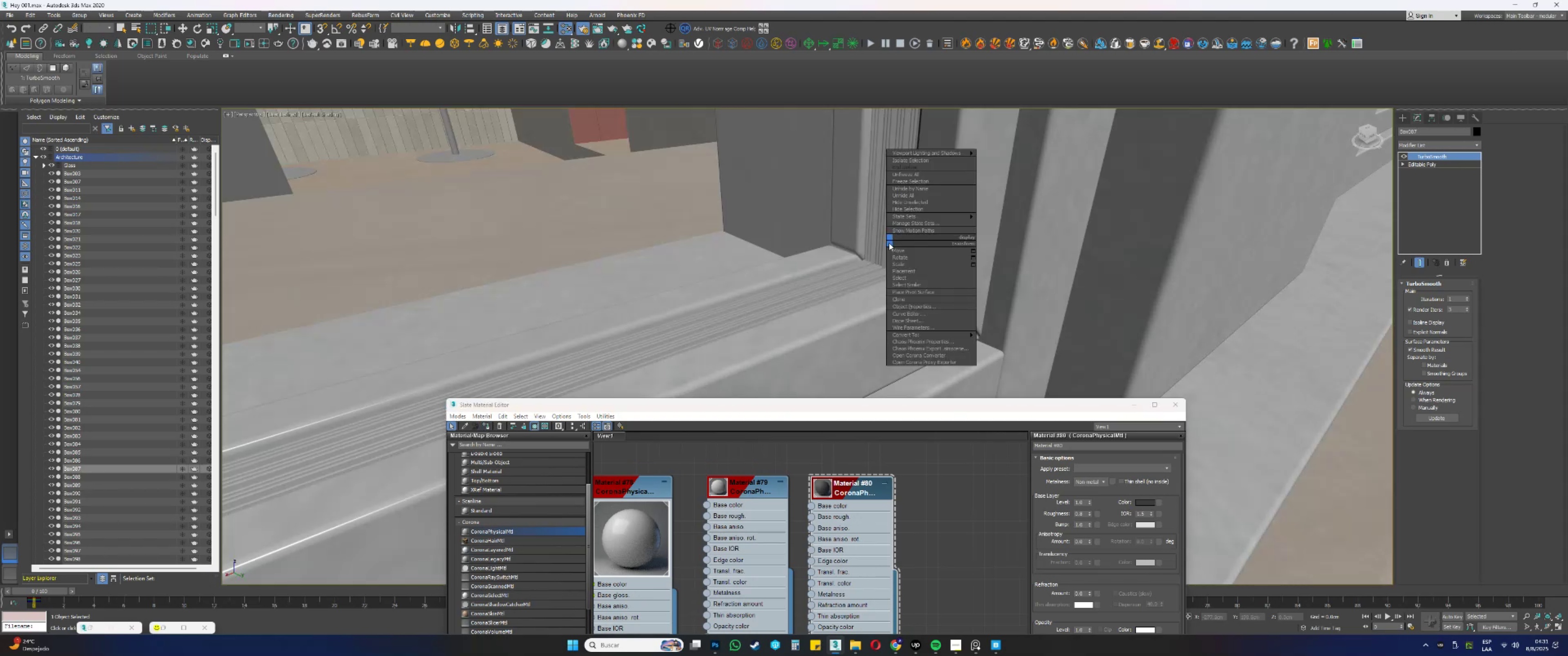 
key(Escape)
 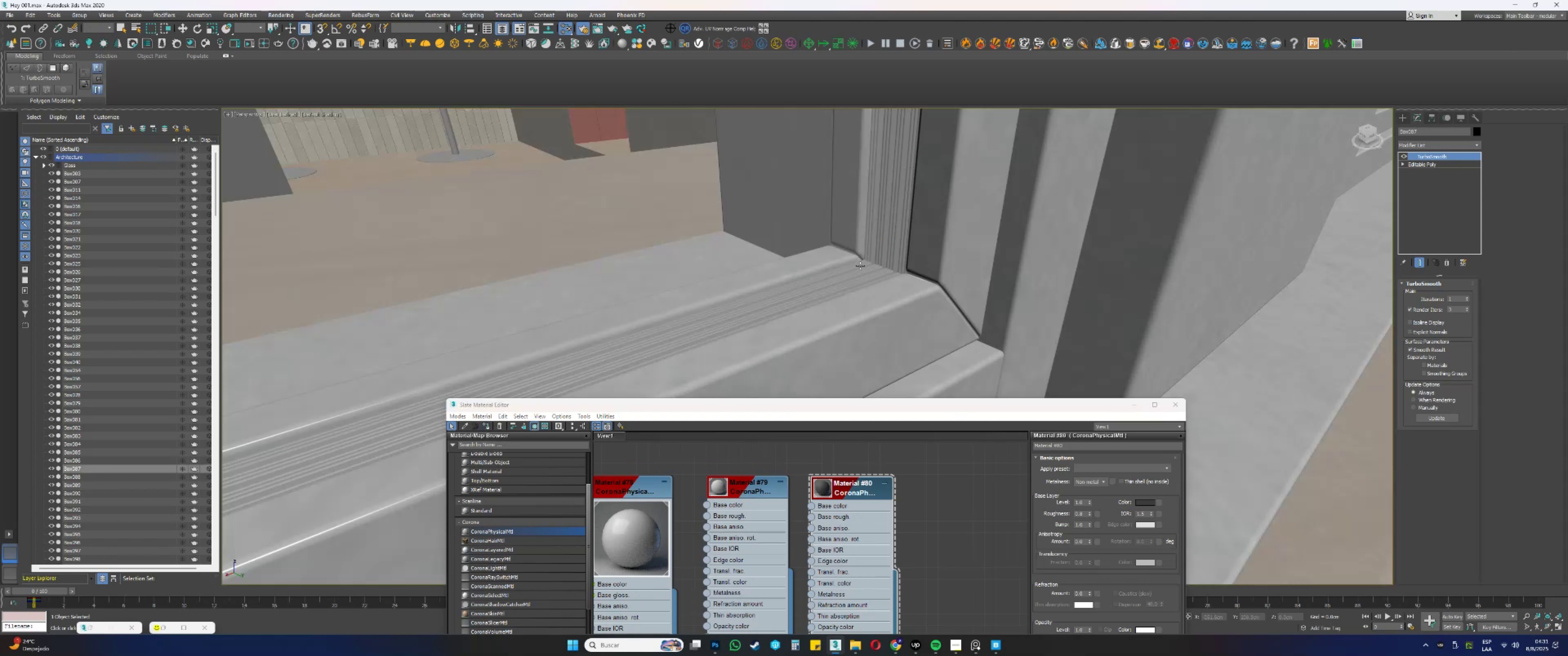 
key(F3)
 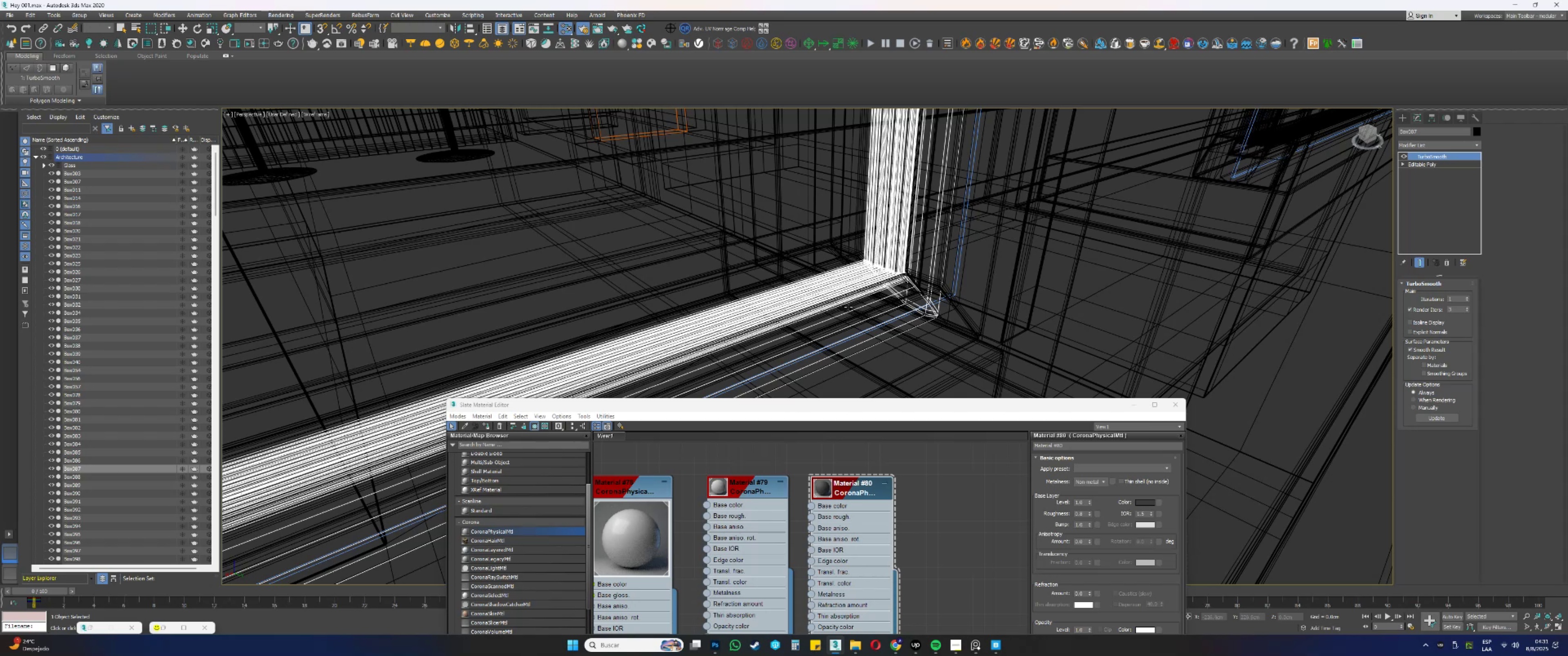 
key(F3)
 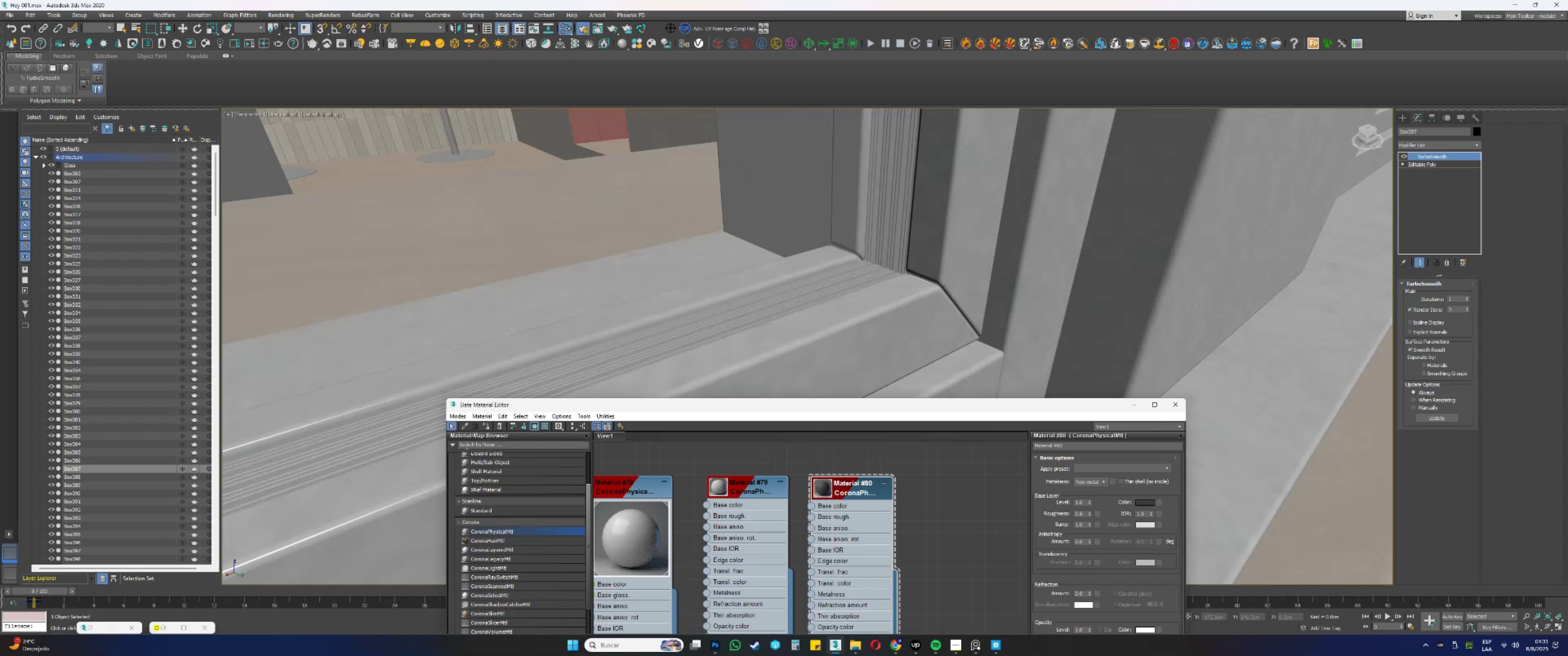 
left_click([484, 425])
 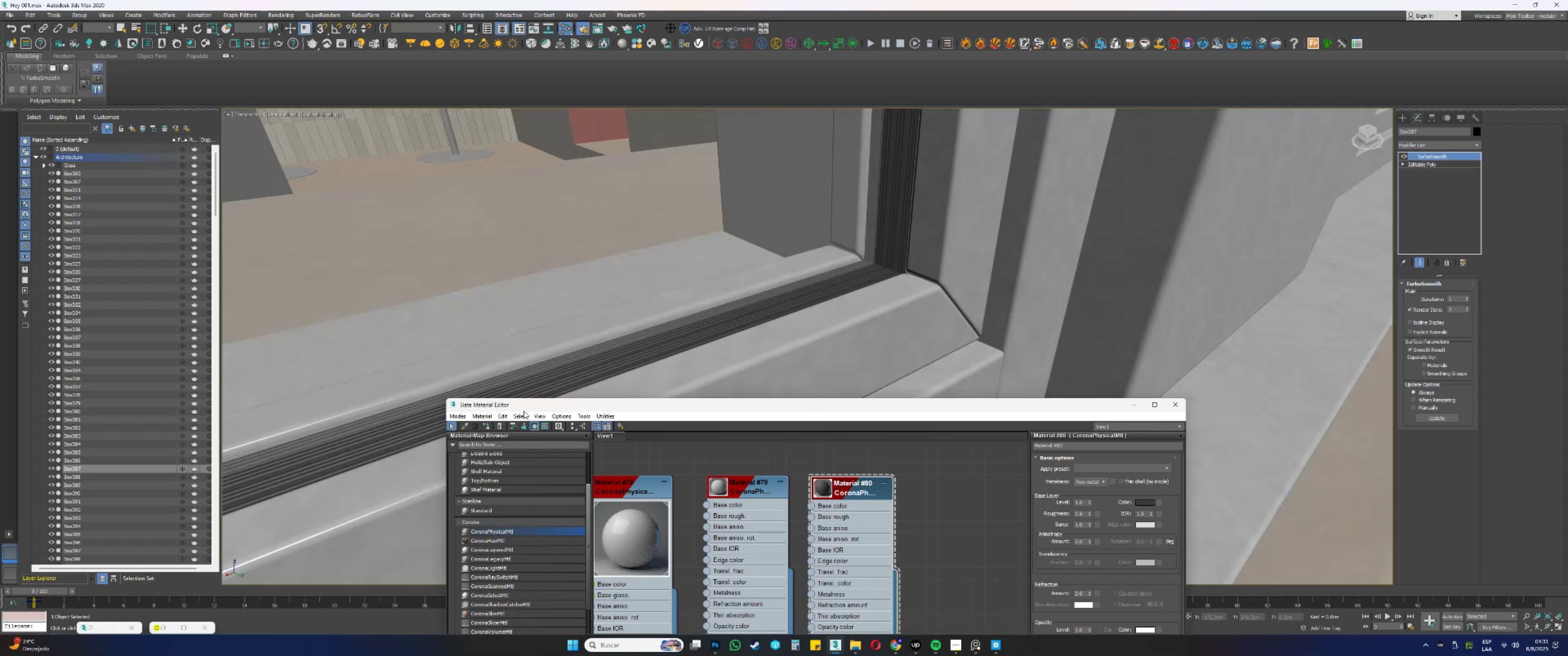 
scroll: coordinate [1054, 236], scroll_direction: down, amount: 10.0
 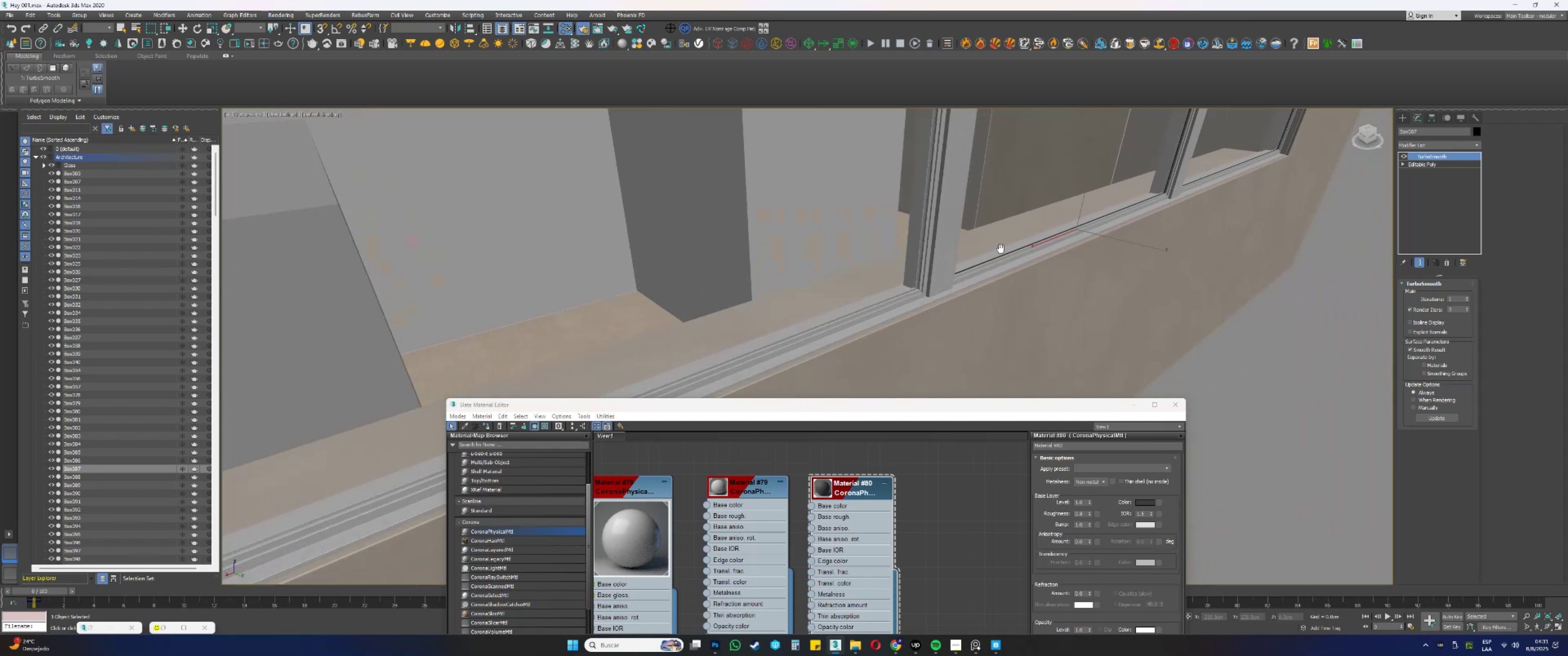 
scroll: coordinate [959, 293], scroll_direction: up, amount: 6.0
 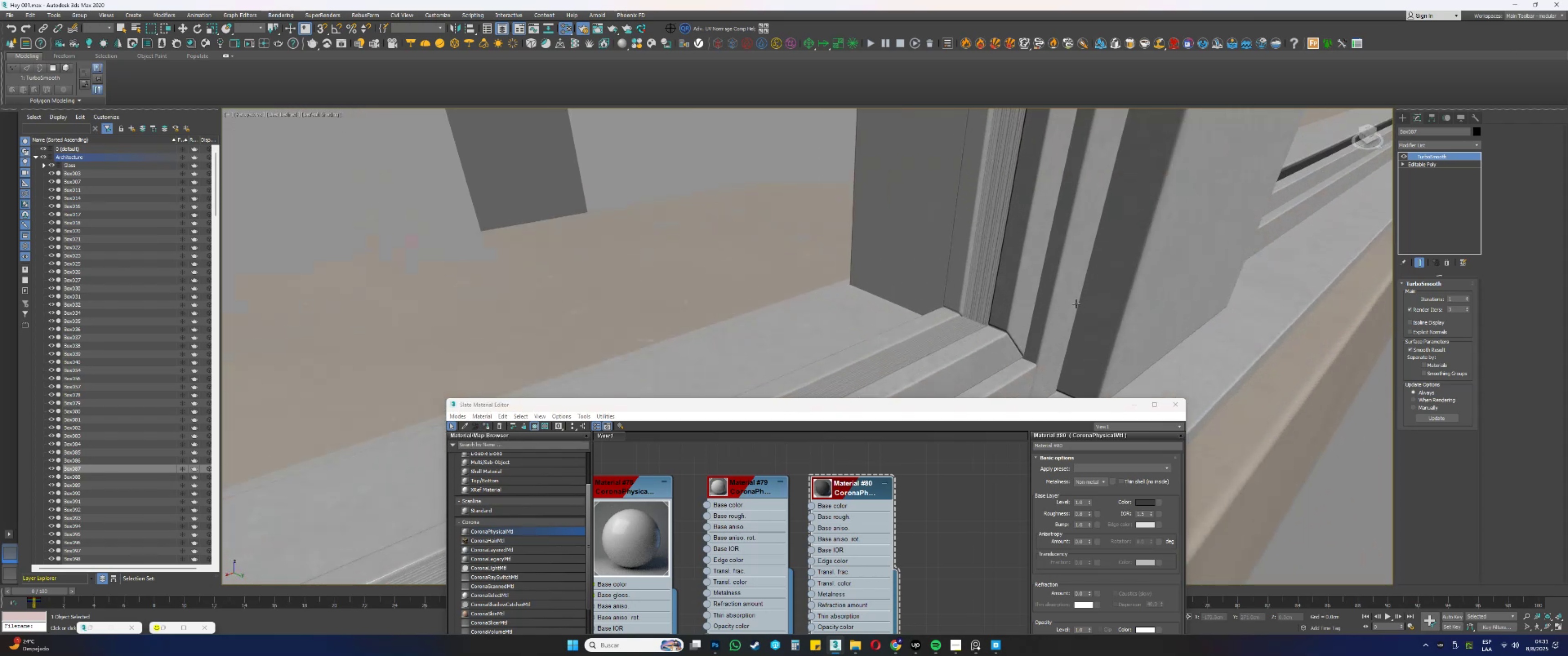 
key(F3)
 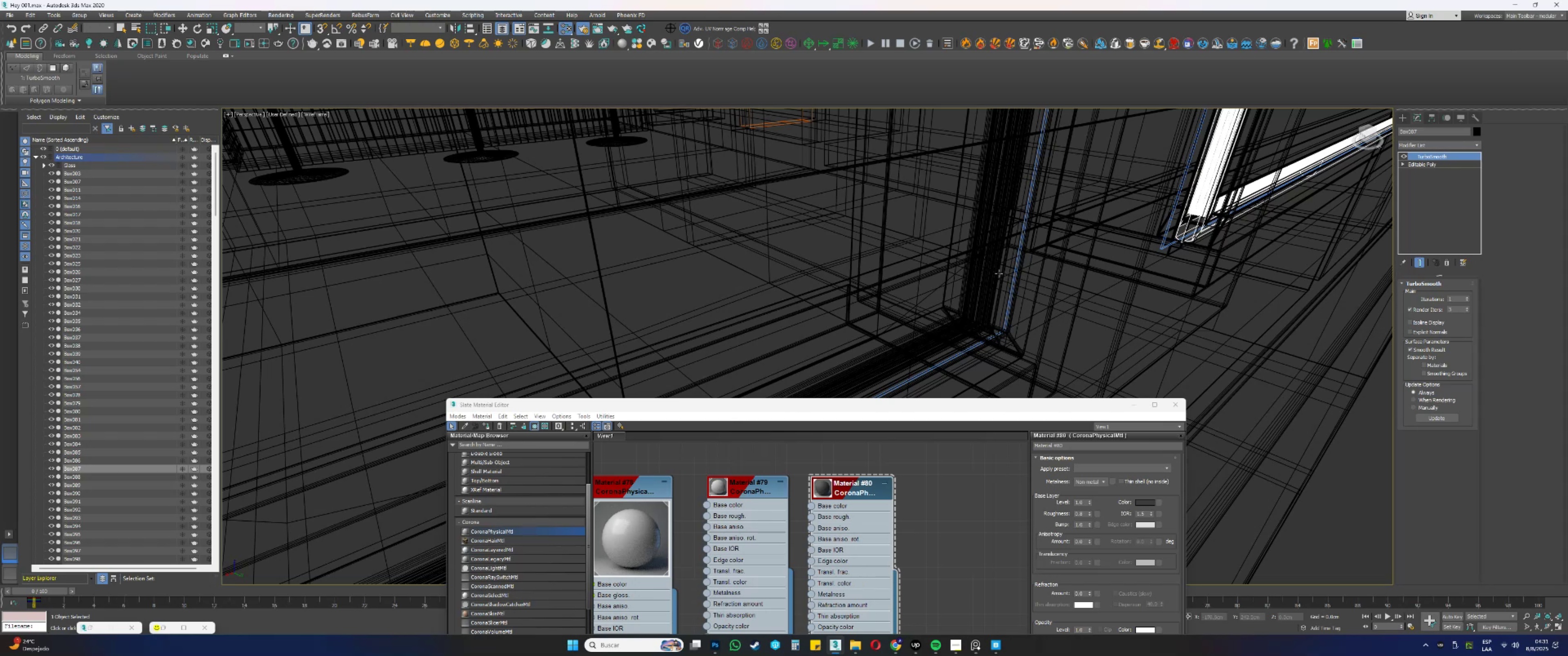 
left_click([993, 273])
 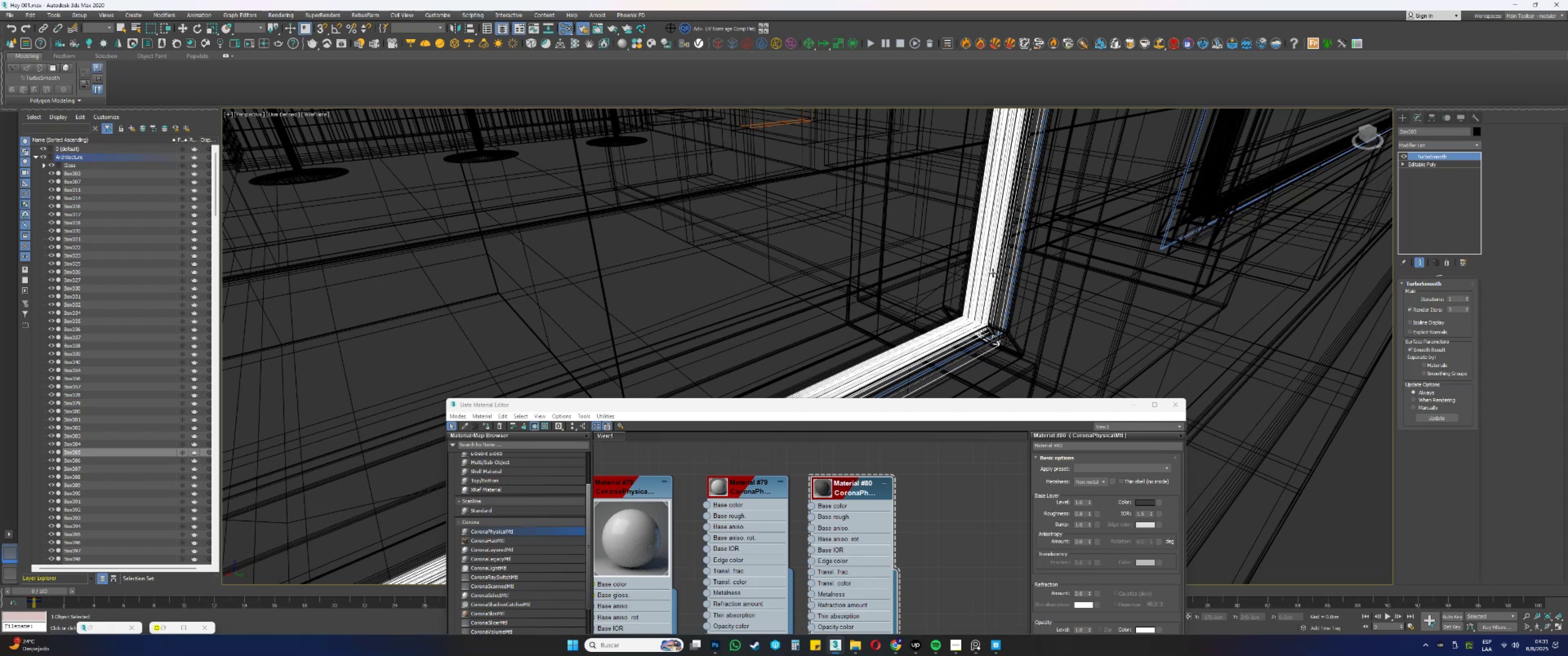 
key(F3)
 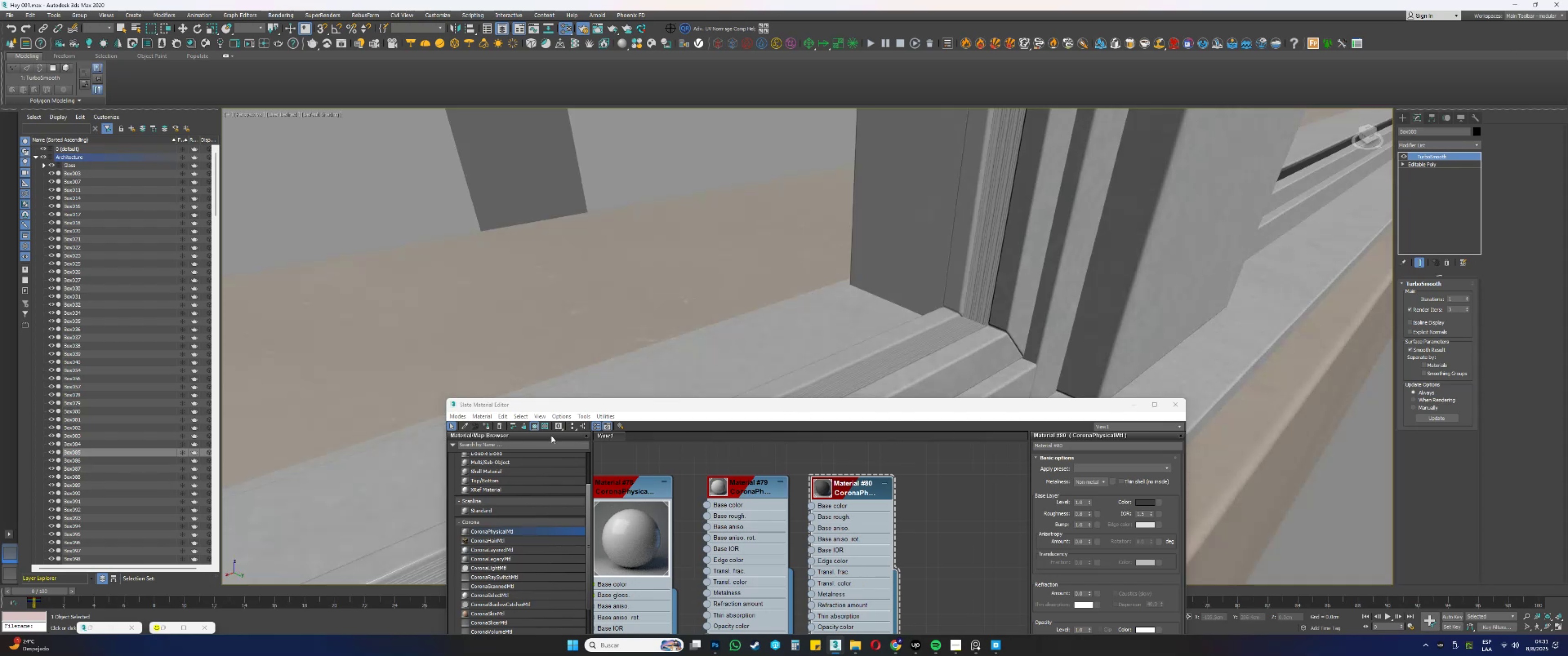 
left_click([488, 427])
 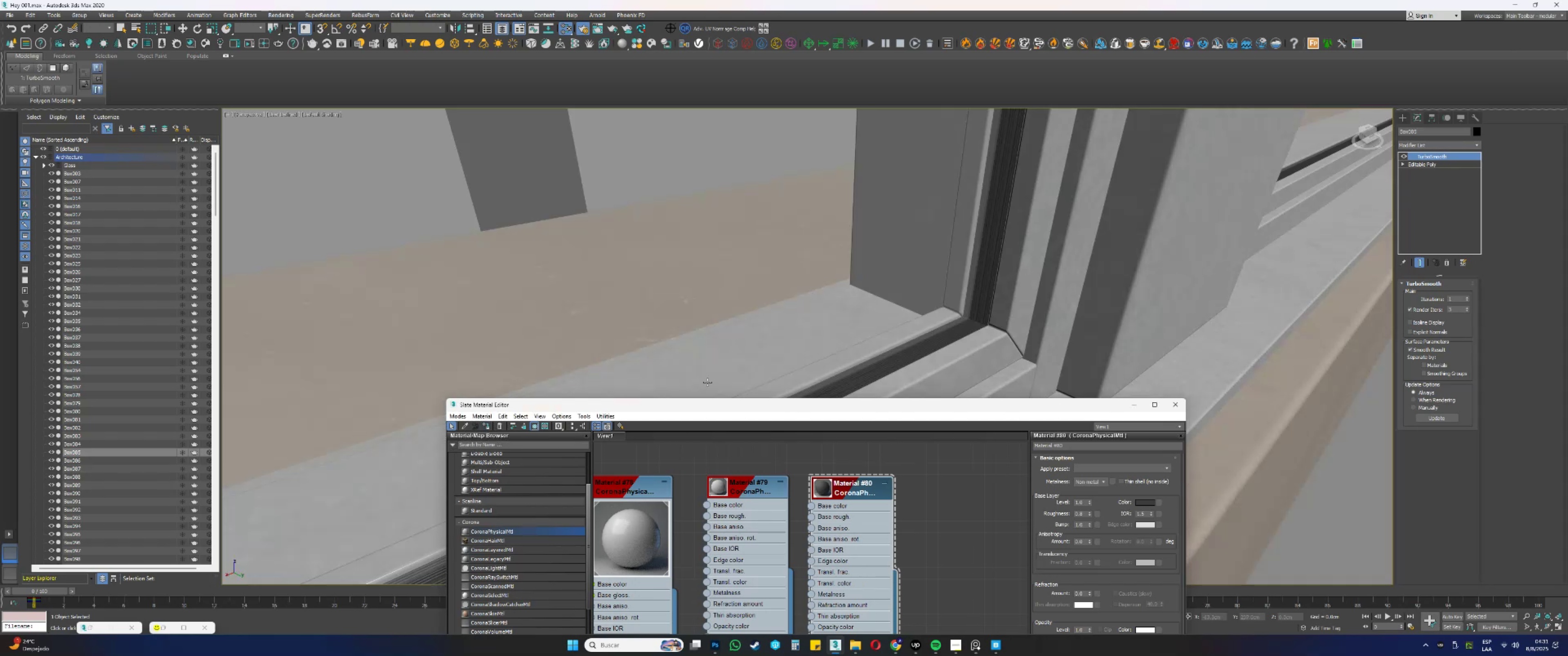 
scroll: coordinate [850, 339], scroll_direction: down, amount: 8.0
 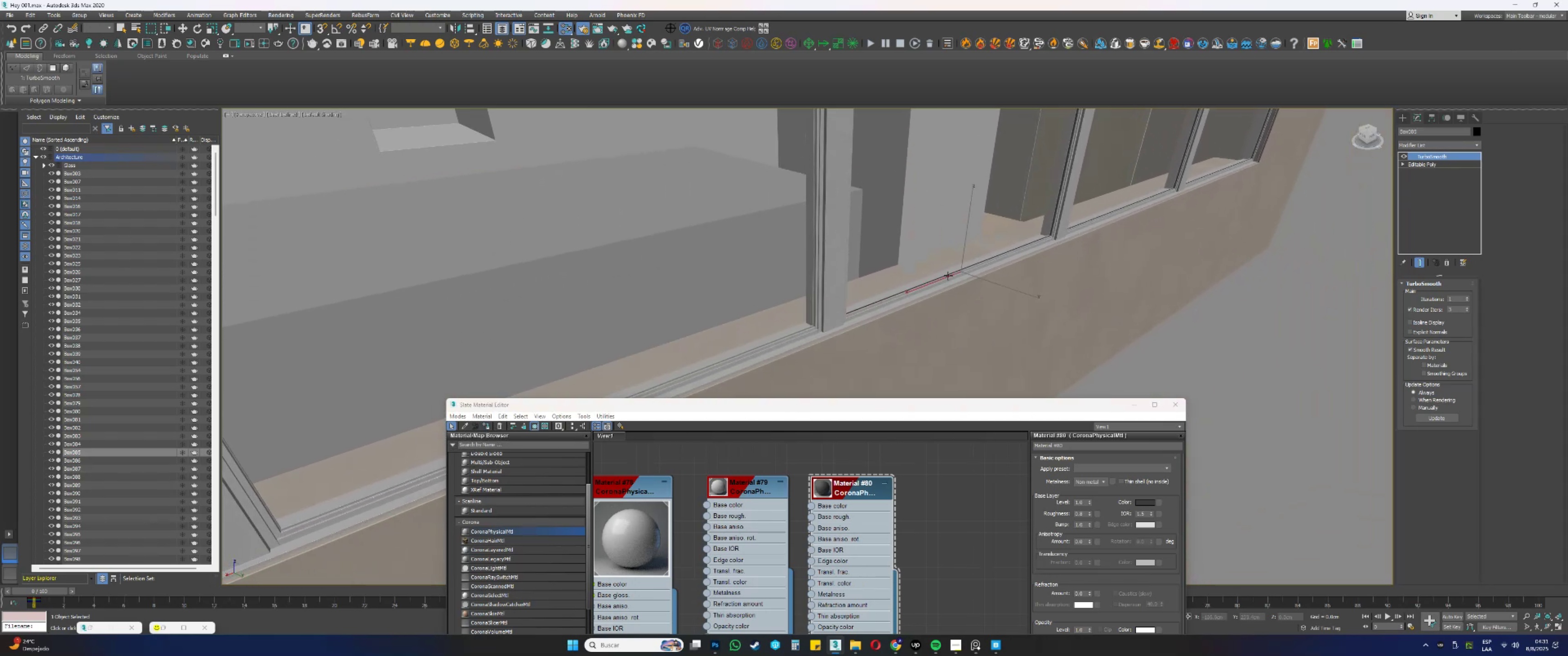 
scroll: coordinate [866, 297], scroll_direction: up, amount: 6.0
 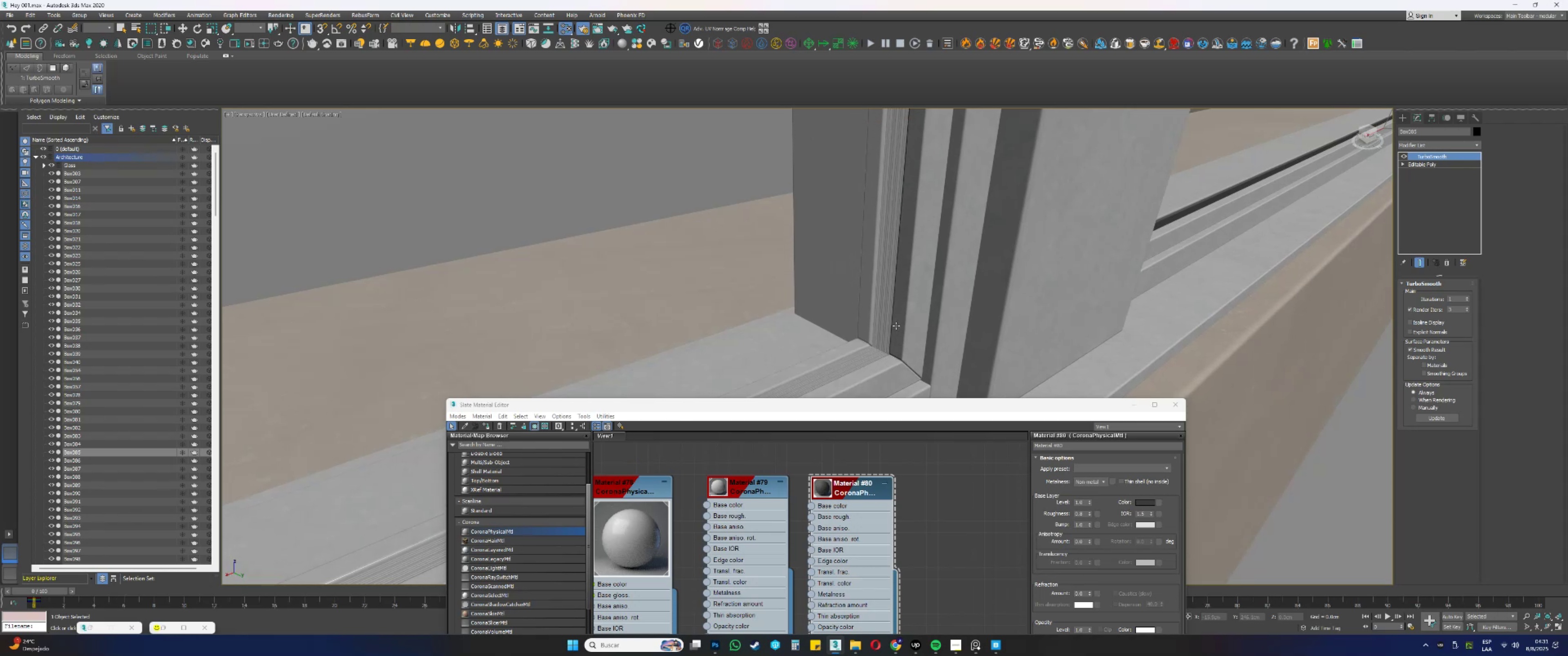 
key(F3)
 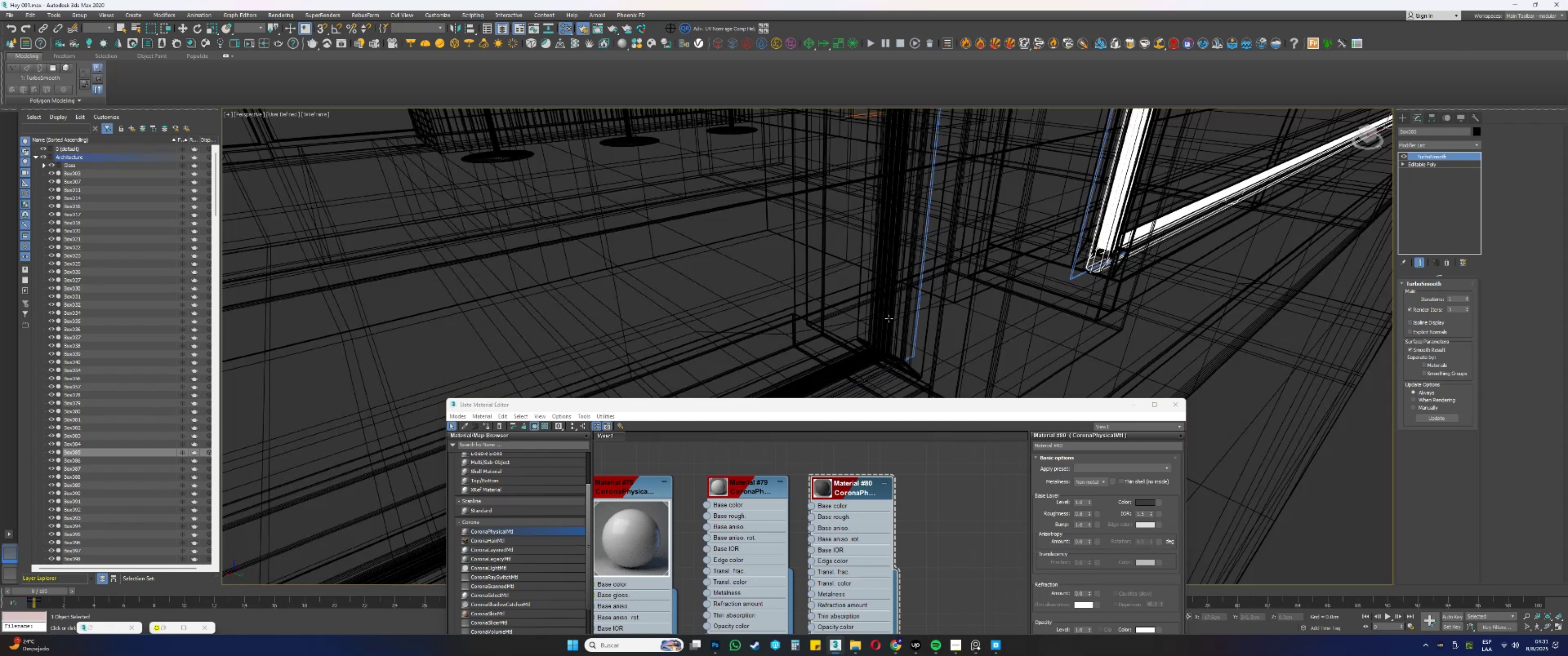 
left_click([885, 318])
 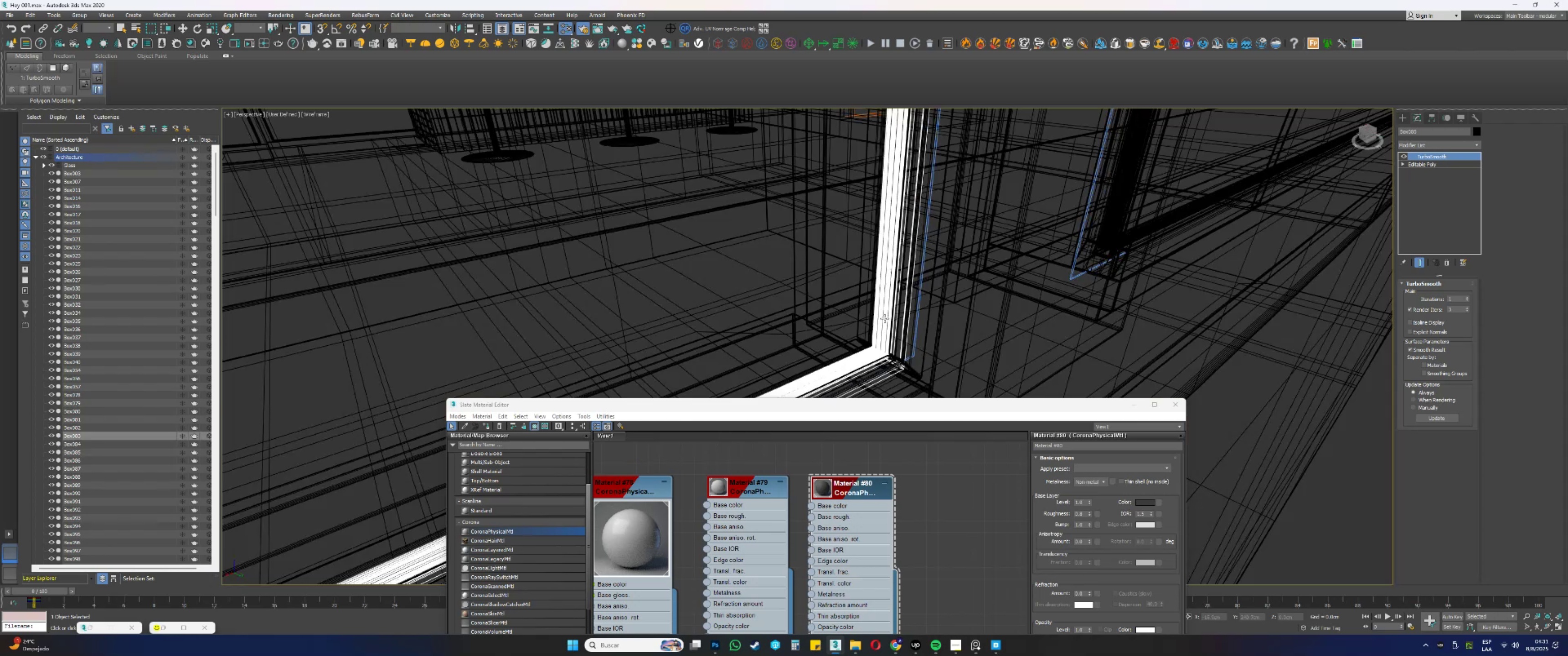 
key(F3)
 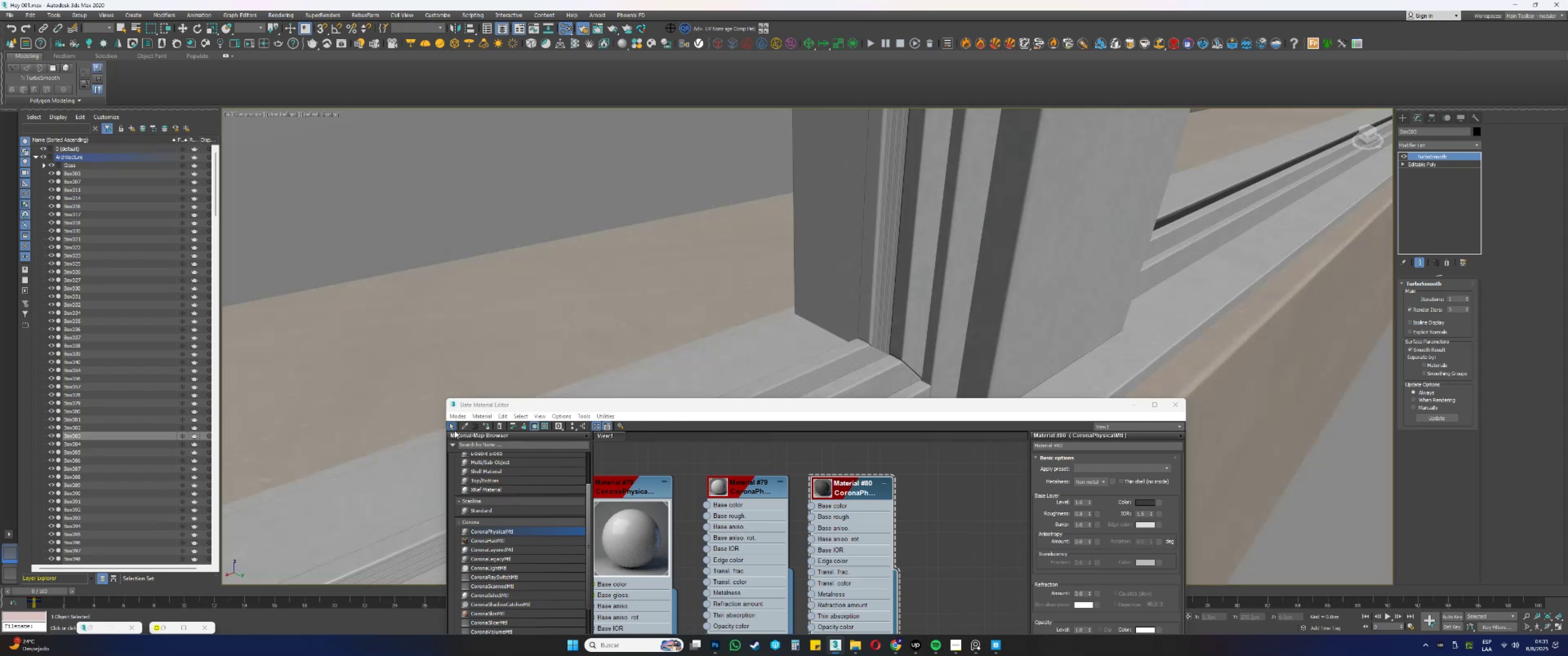 
left_click([486, 428])
 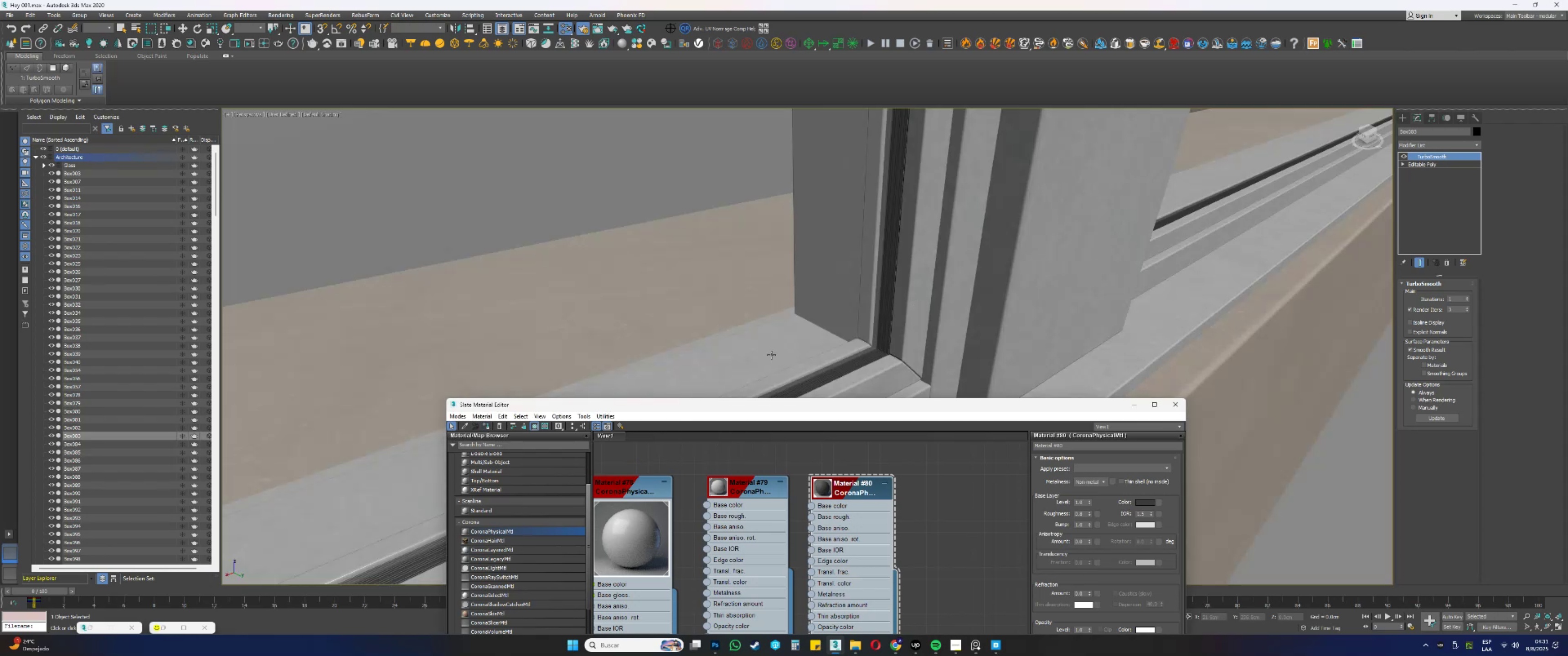 
key(Alt+AltLeft)
 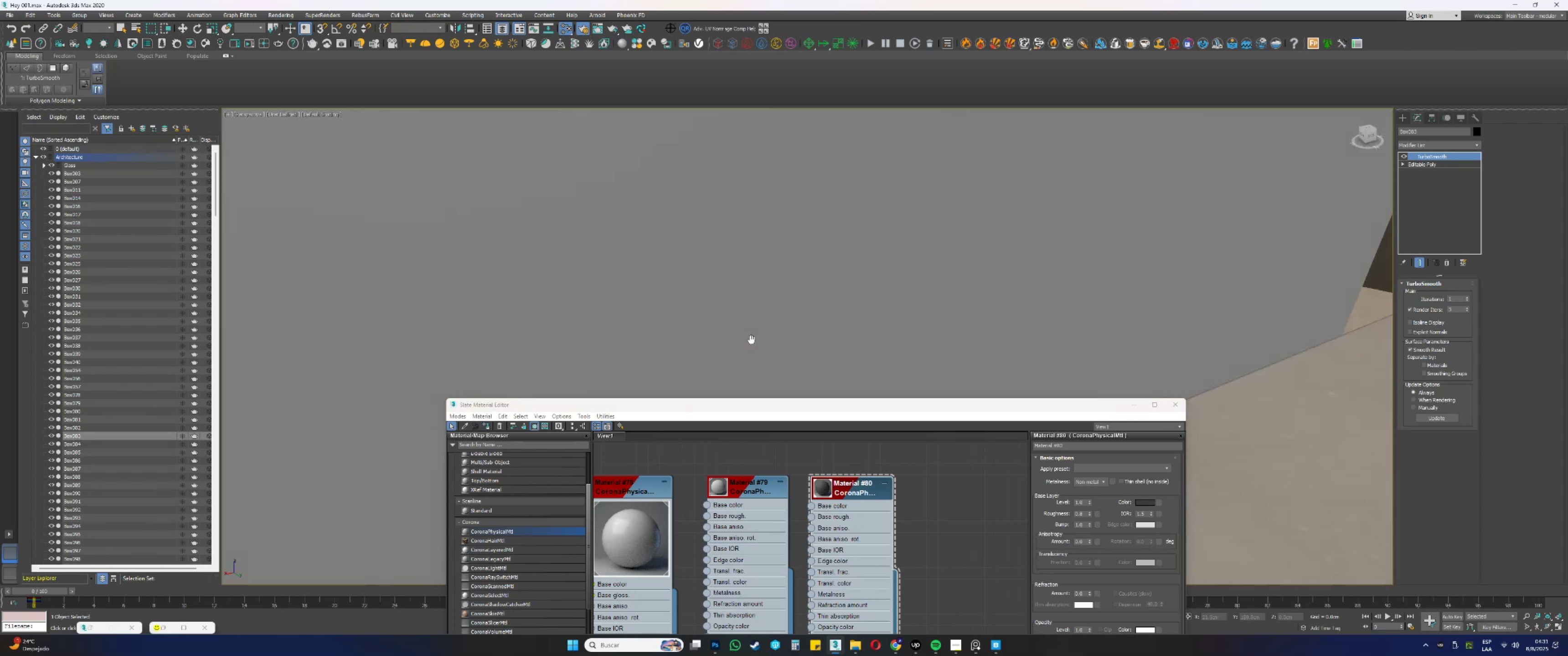 
scroll: coordinate [761, 339], scroll_direction: down, amount: 15.0
 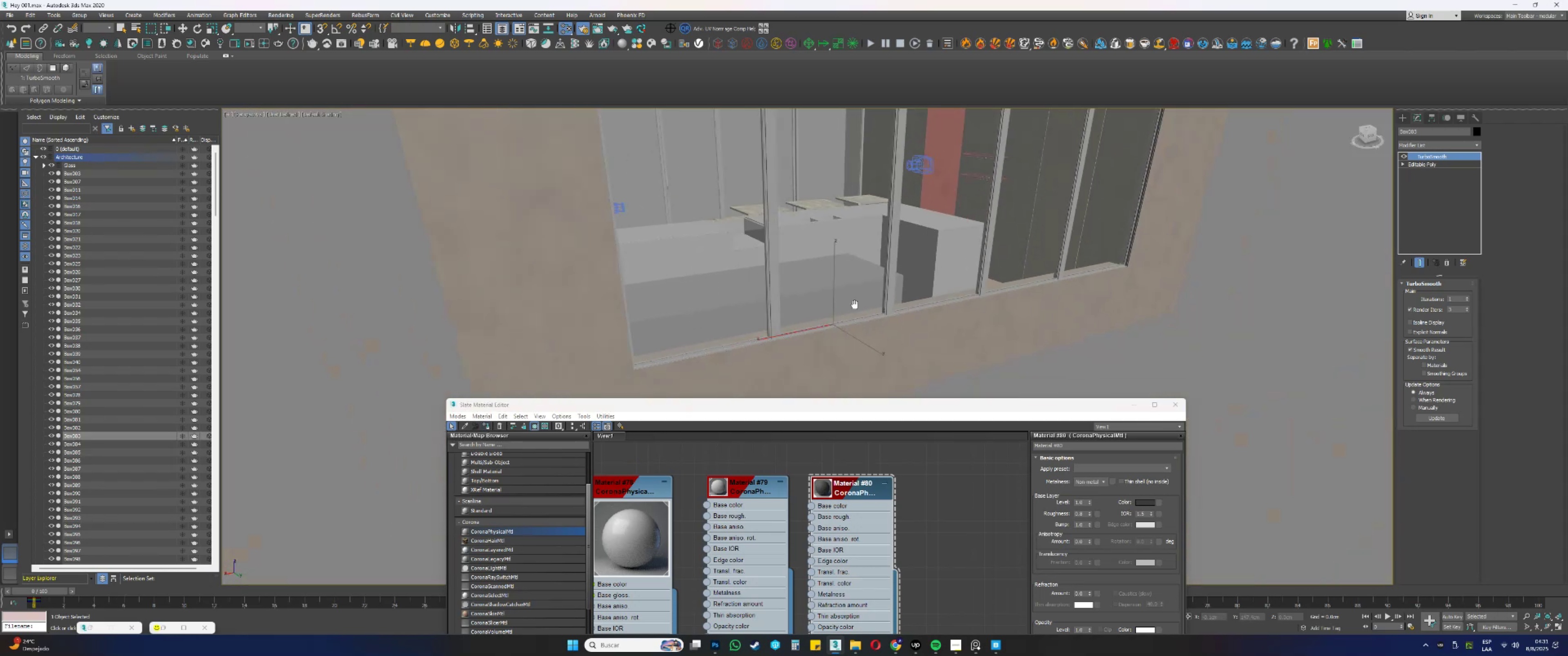 
hold_key(key=AltLeft, duration=0.42)
 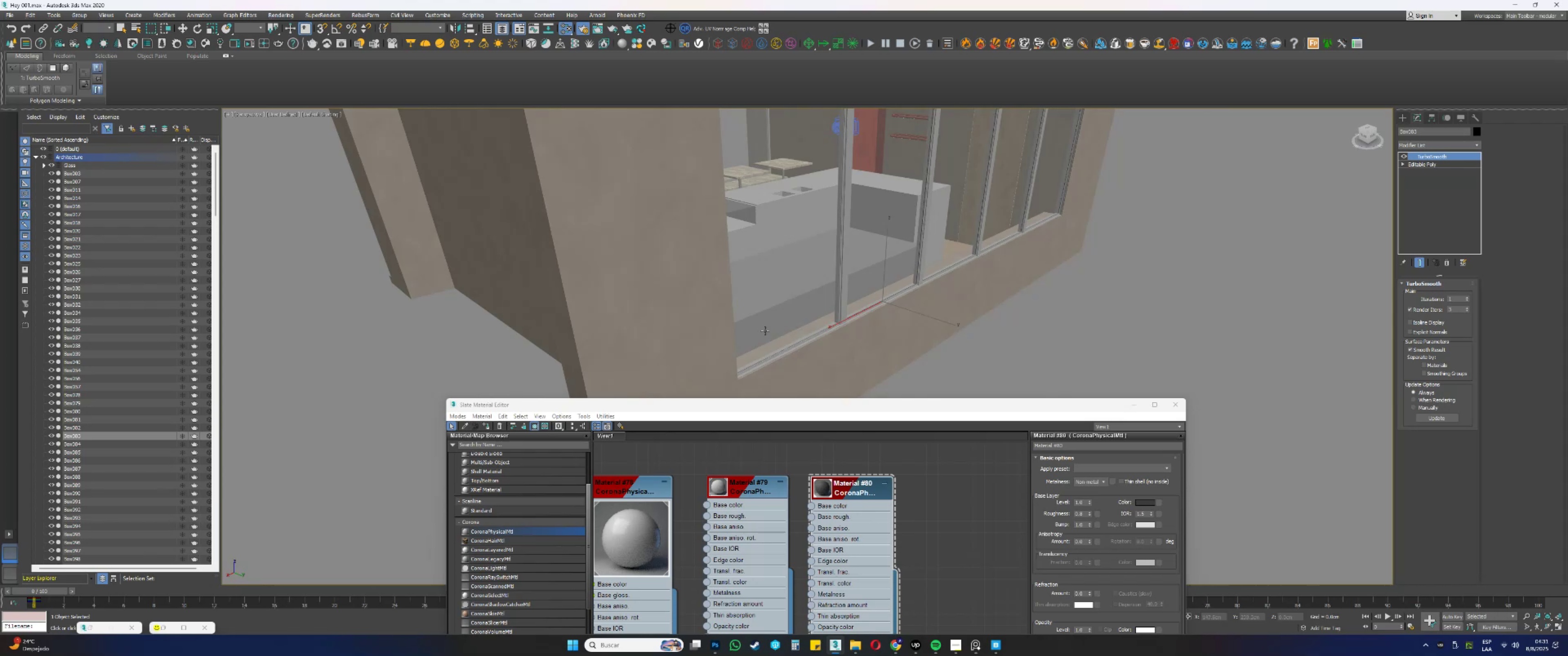 
scroll: coordinate [961, 338], scroll_direction: up, amount: 6.0
 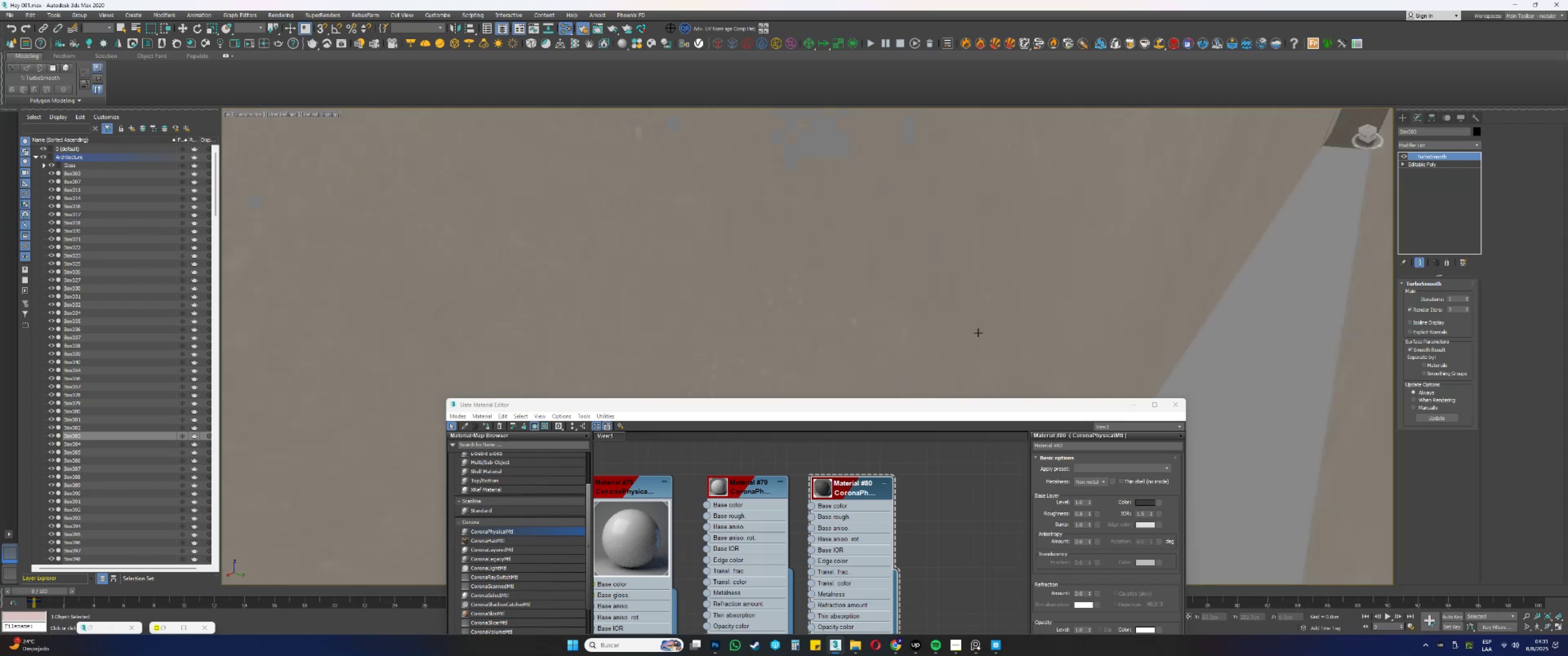 
scroll: coordinate [978, 333], scroll_direction: down, amount: 1.0
 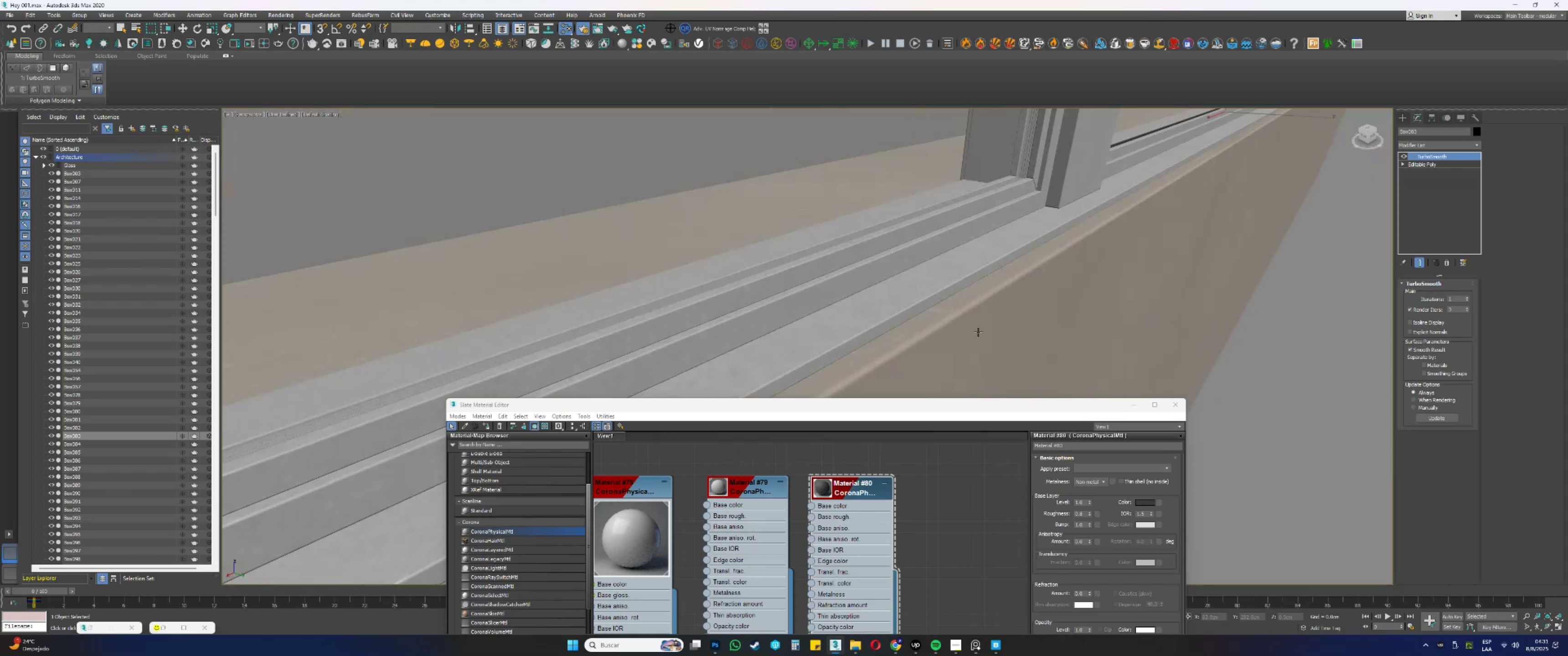 
mouse_move([997, 310])
 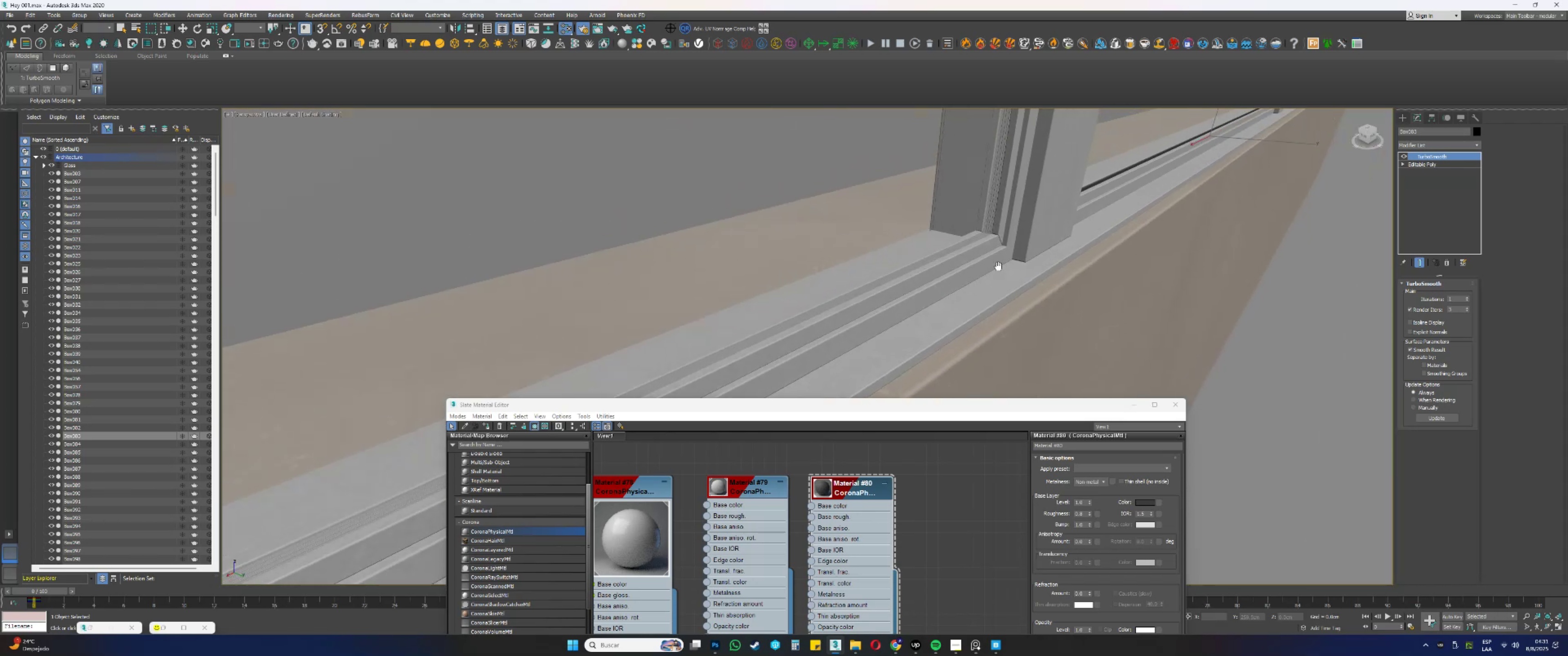 
key(F3)
 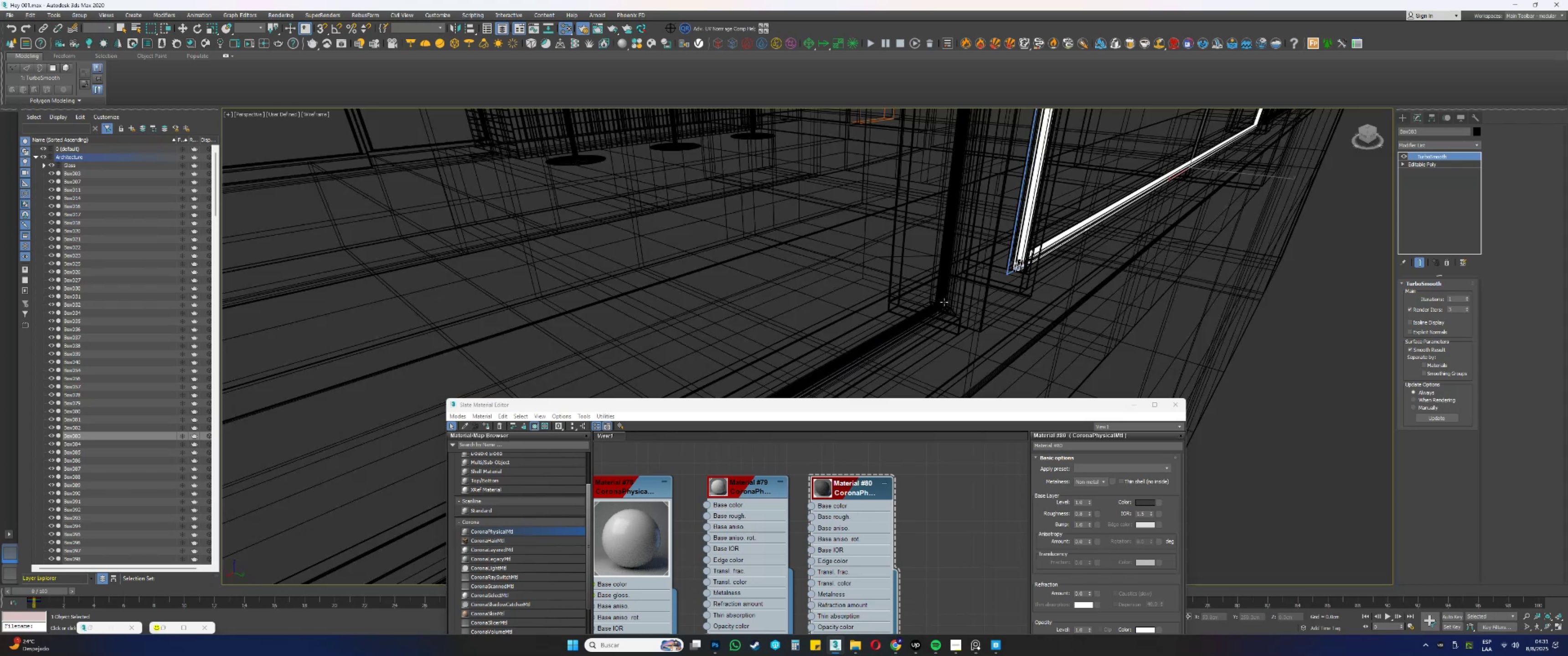 
scroll: coordinate [944, 298], scroll_direction: up, amount: 1.0
 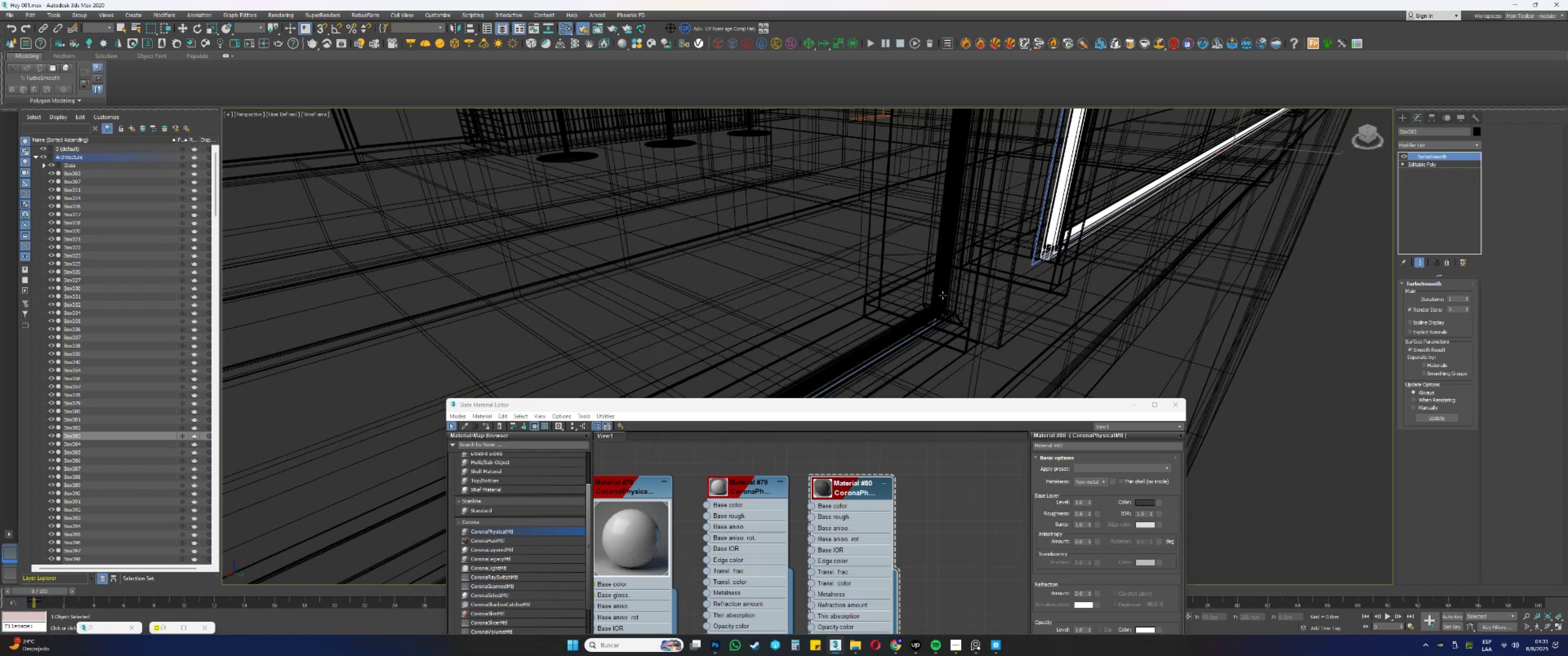 
left_click([941, 290])
 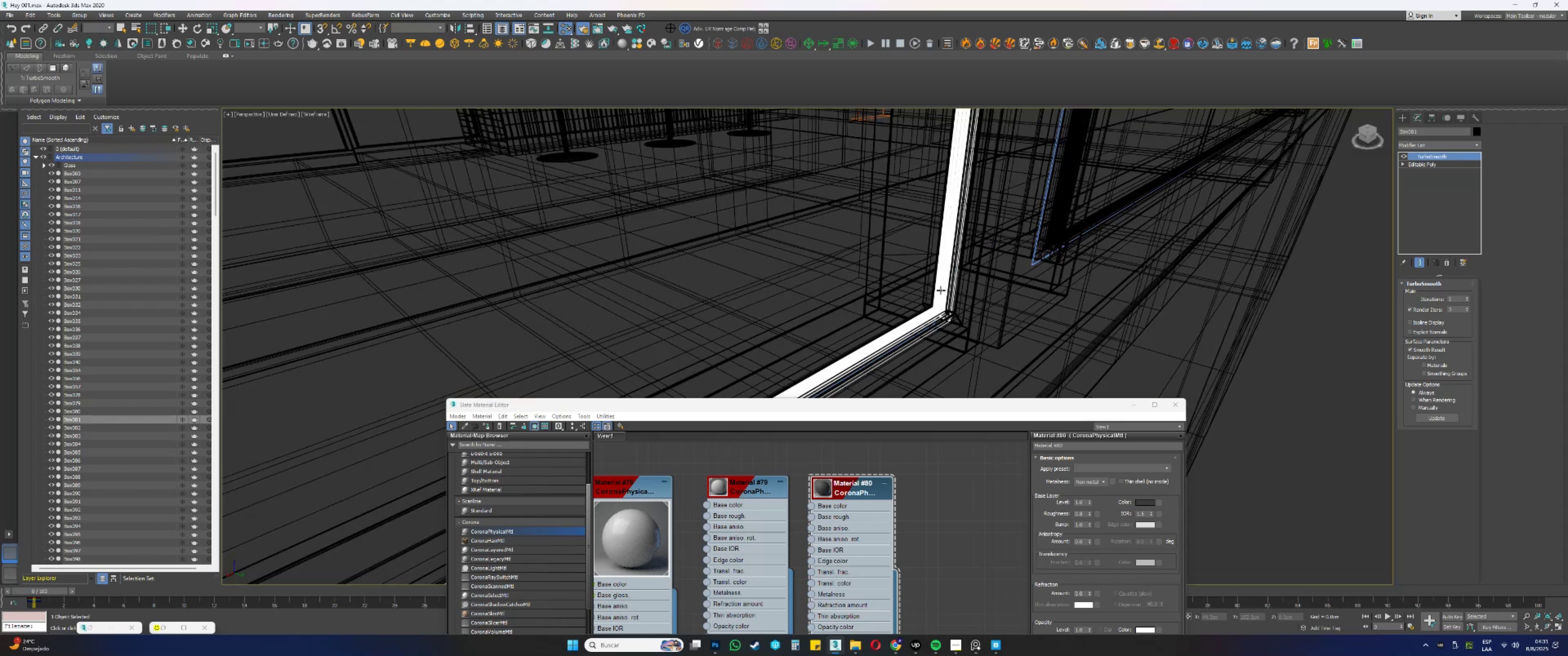 
scroll: coordinate [941, 290], scroll_direction: up, amount: 2.0
 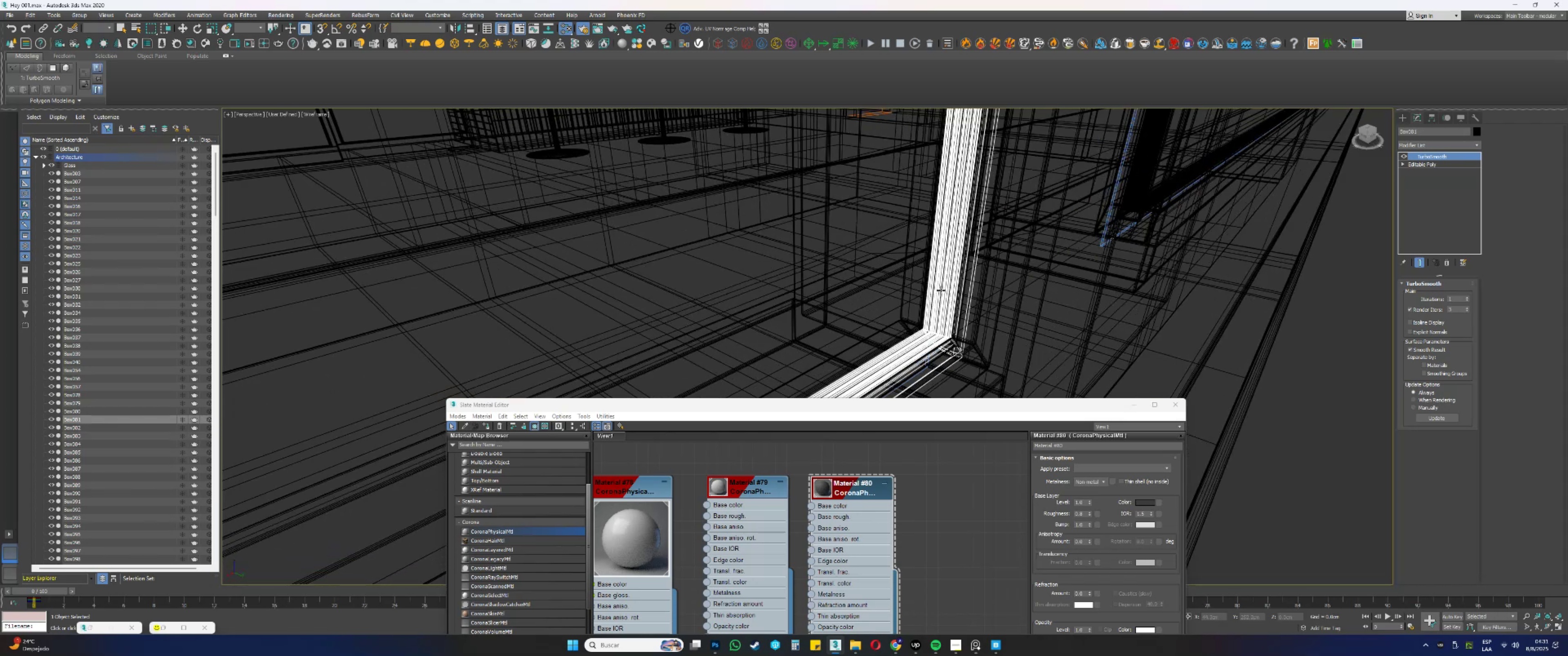 
key(F3)
 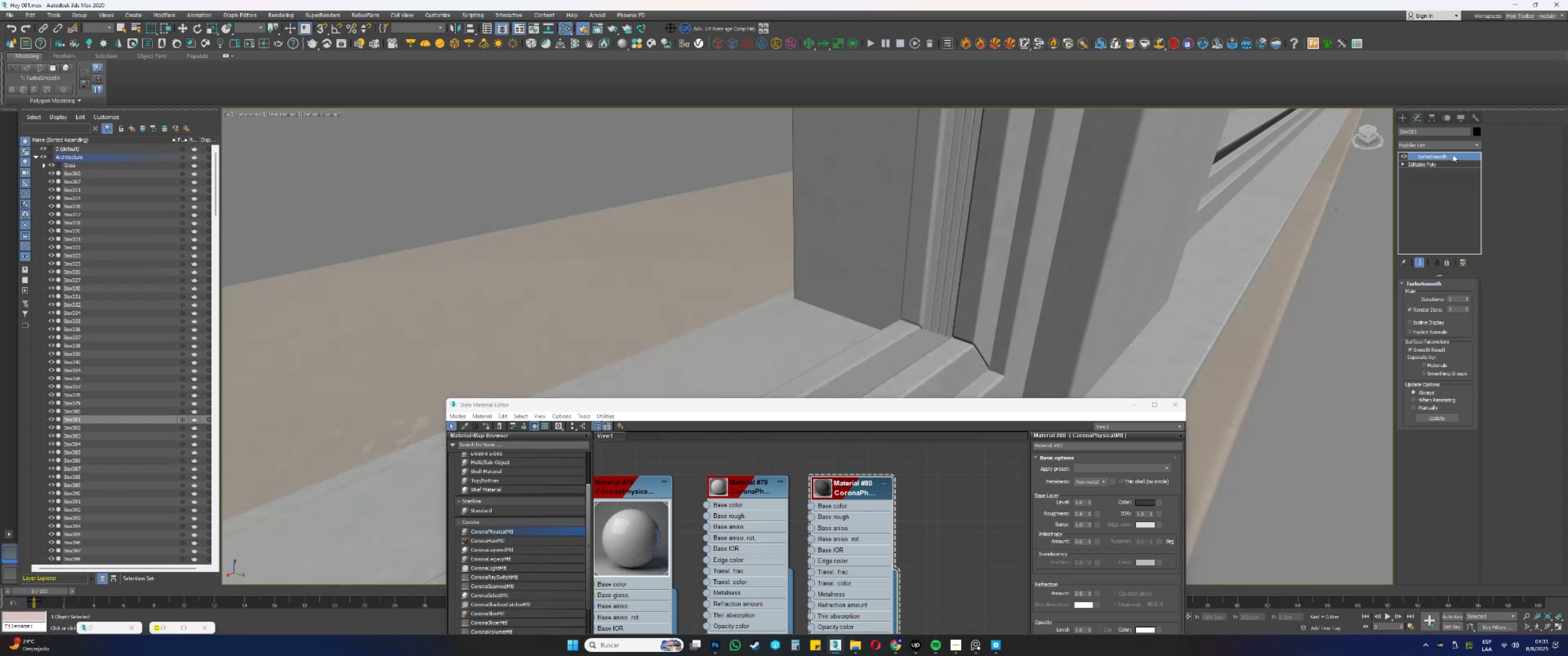 
right_click([1445, 155])
 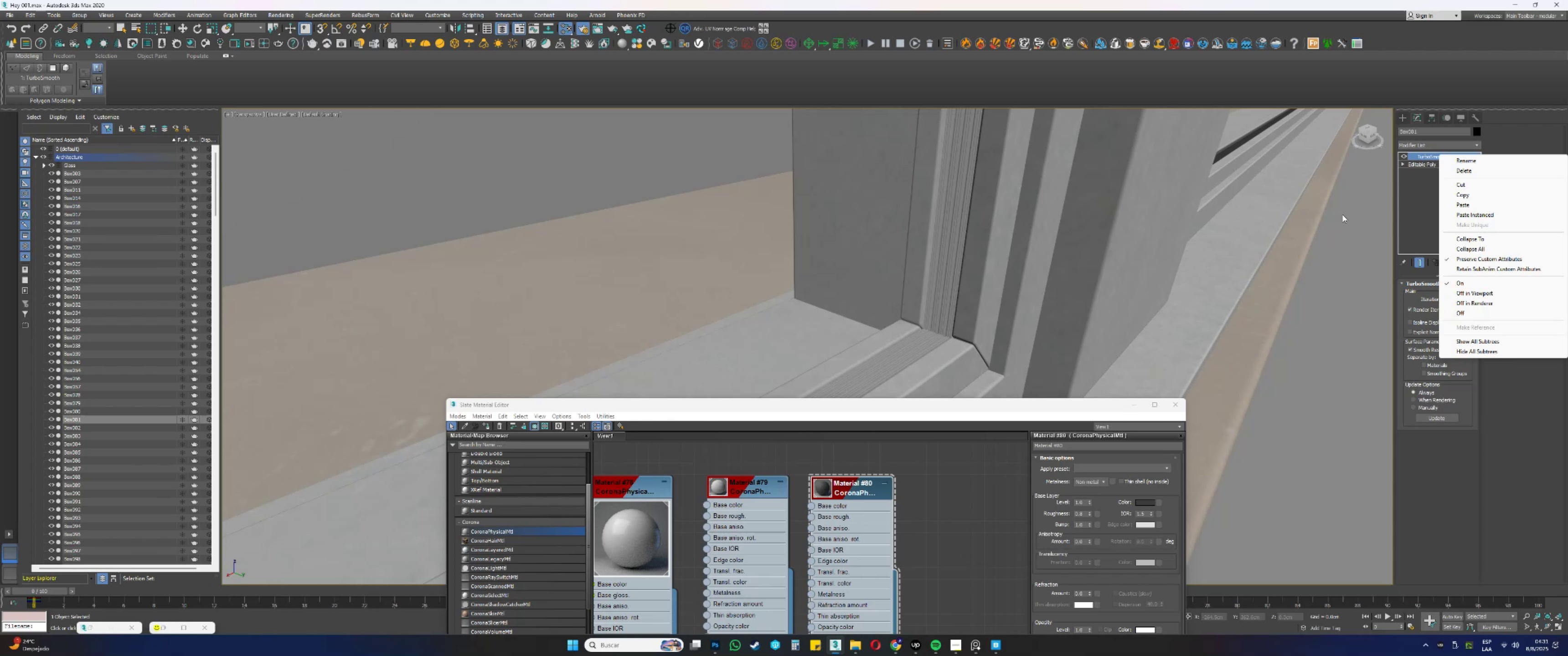 
key(Escape)
 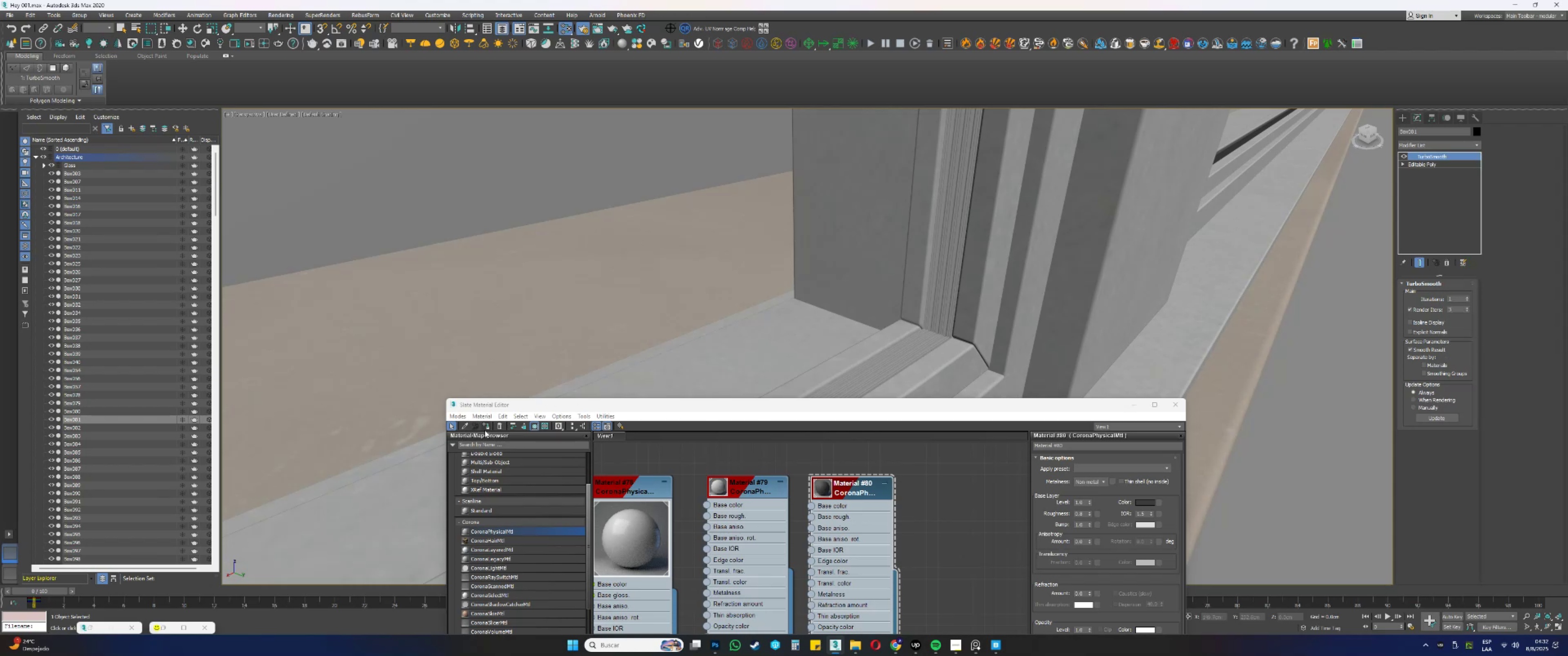 
left_click([485, 430])
 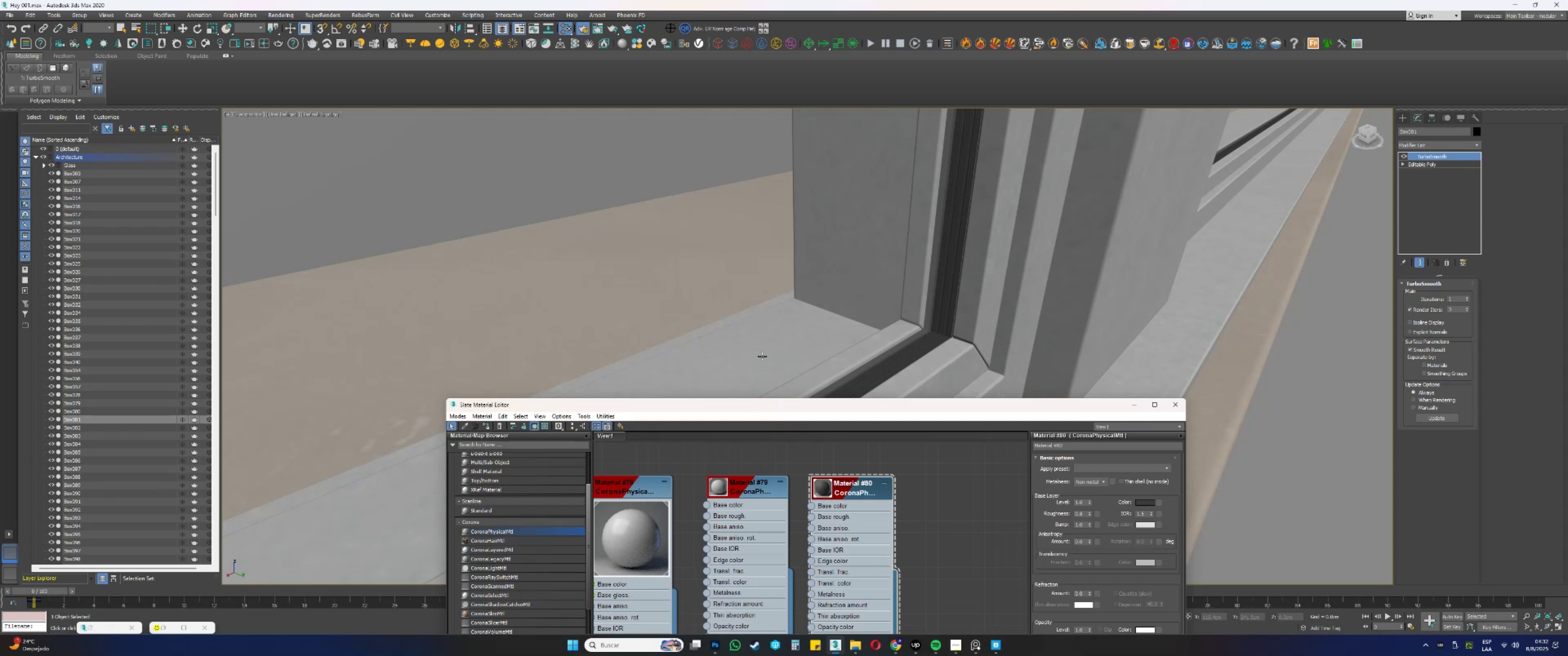 
wait(40.13)
 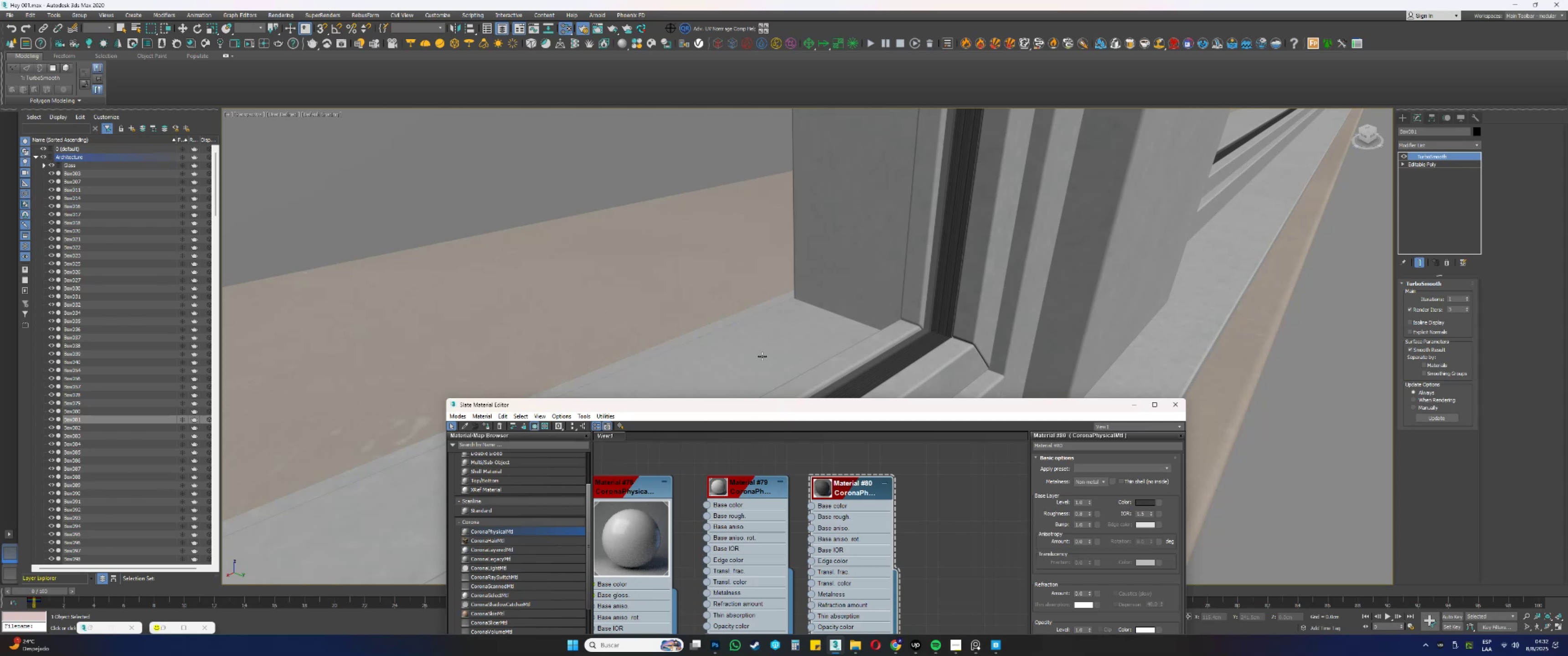 
left_click([1133, 408])
 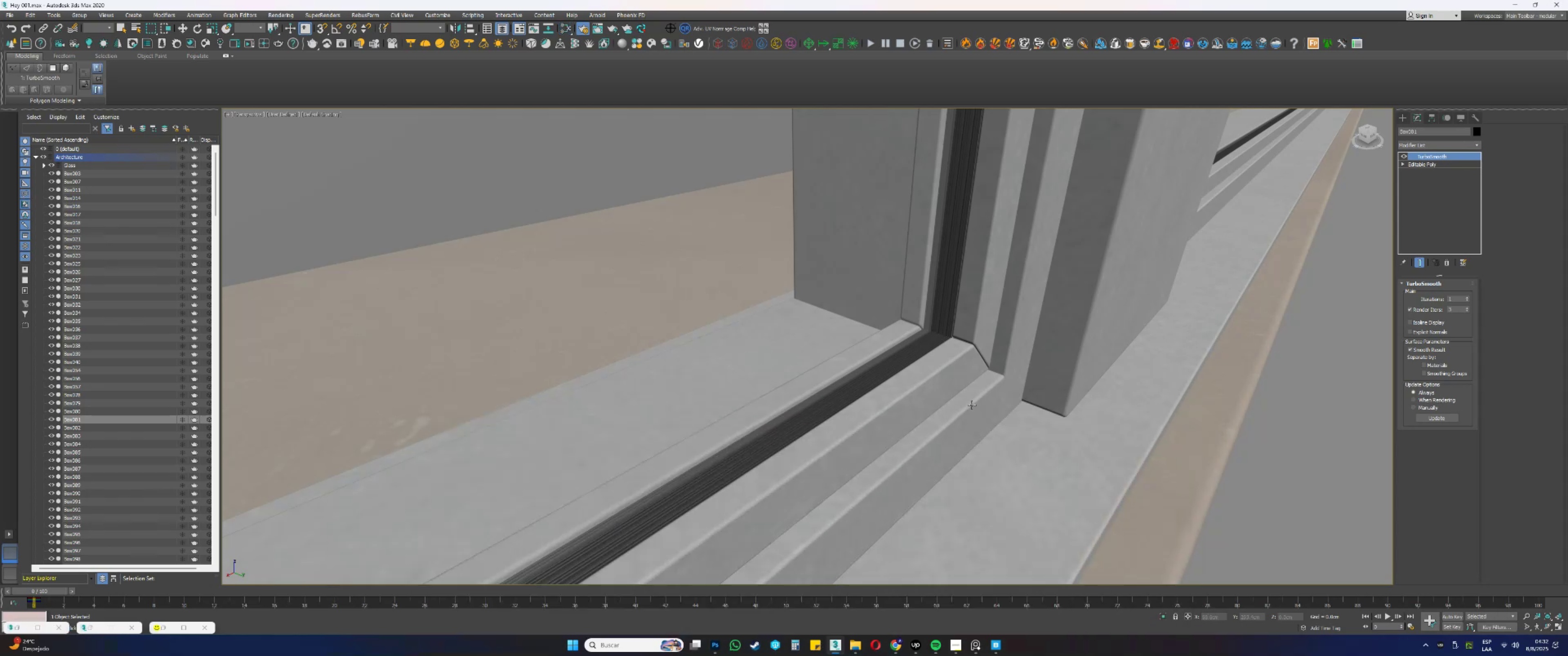 
scroll: coordinate [900, 361], scroll_direction: down, amount: 9.0
 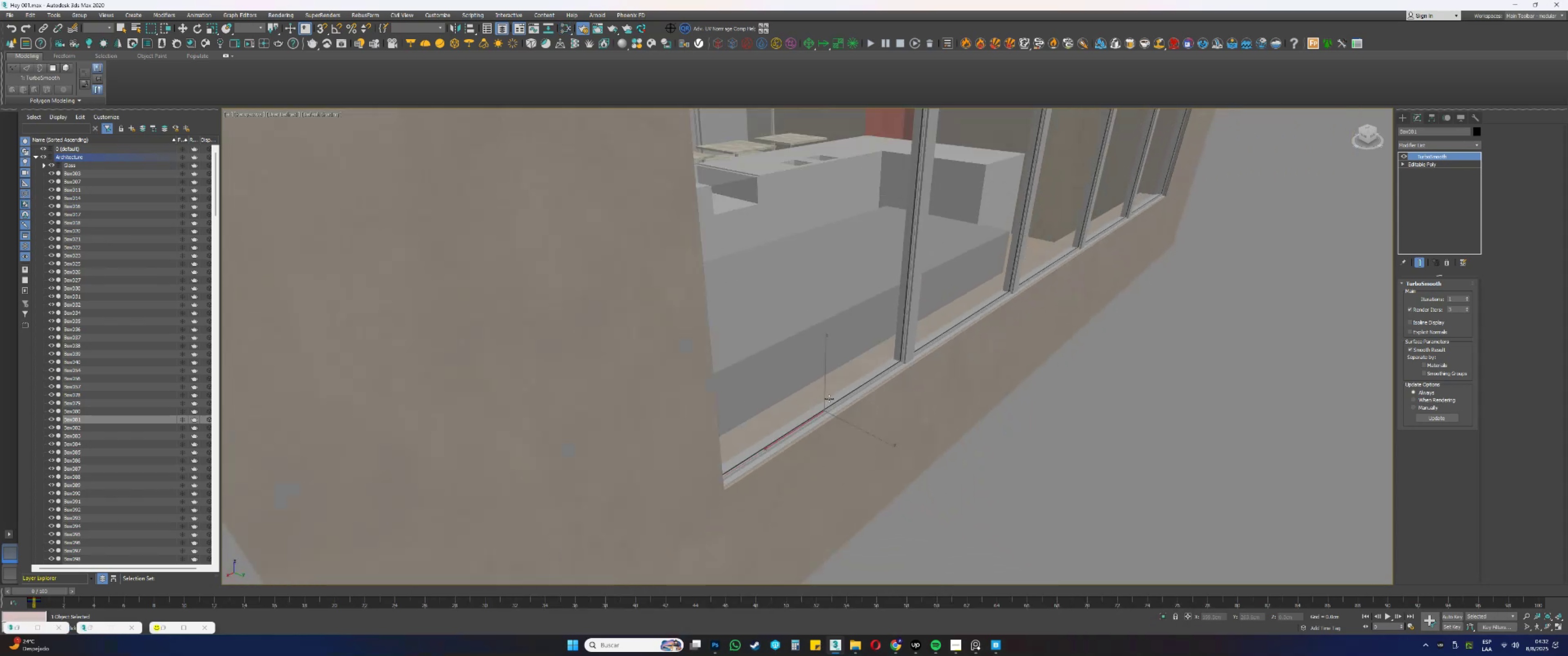 
hold_key(key=AltLeft, duration=1.14)
 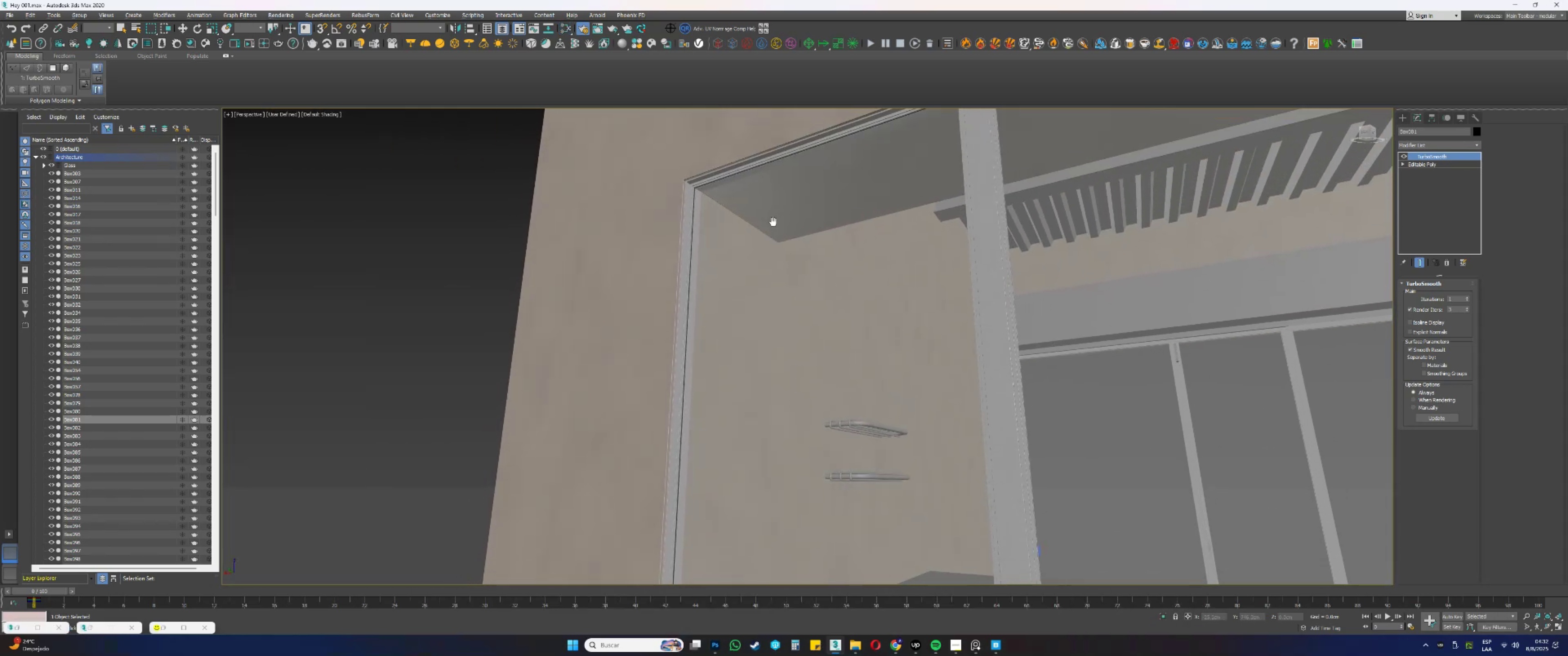 
scroll: coordinate [804, 289], scroll_direction: up, amount: 9.0
 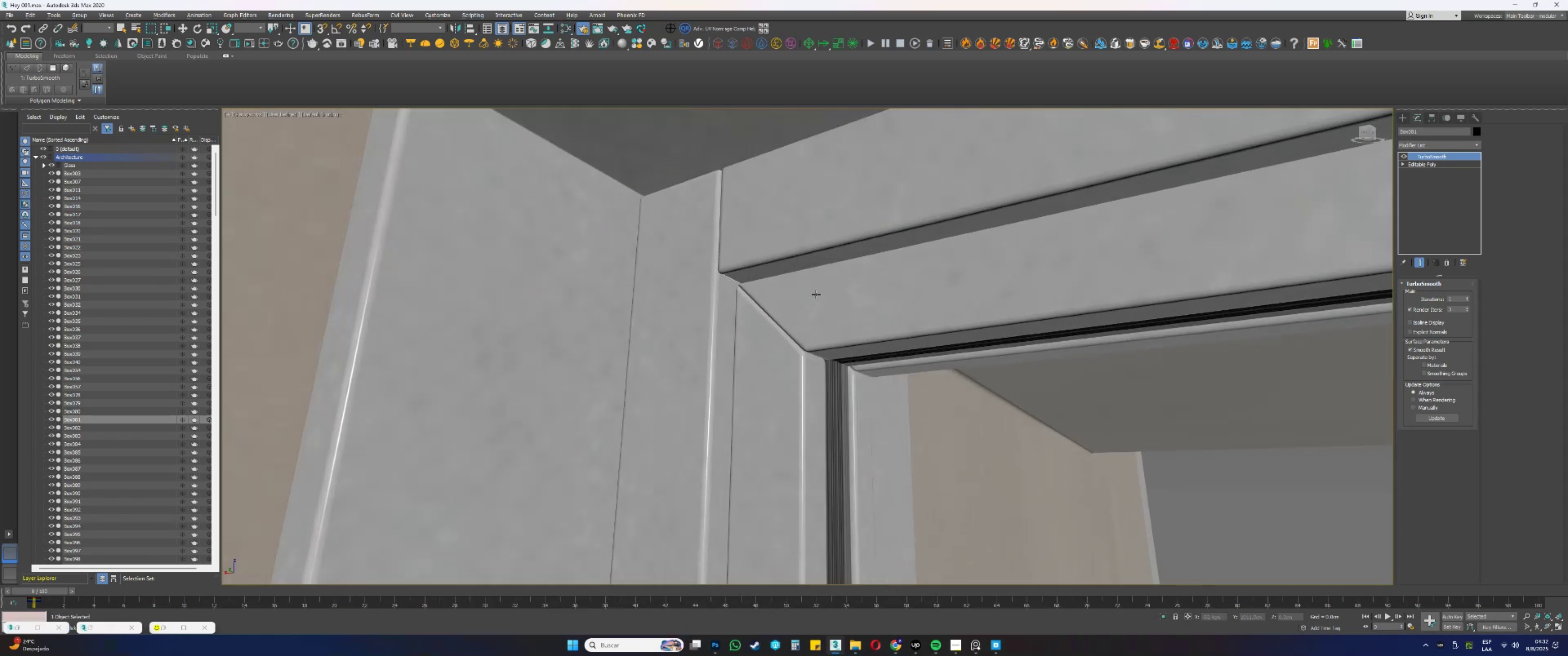 
left_click([834, 297])
 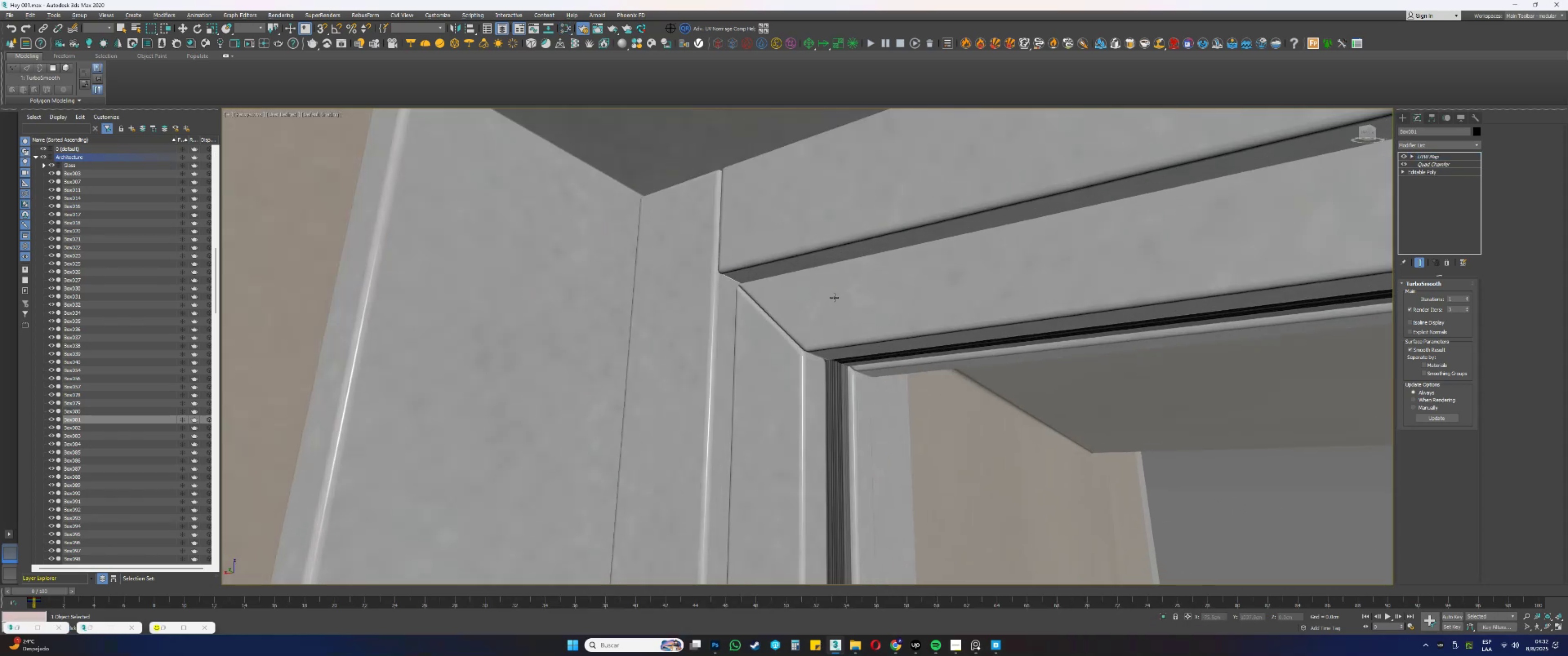 
scroll: coordinate [834, 297], scroll_direction: down, amount: 3.0
 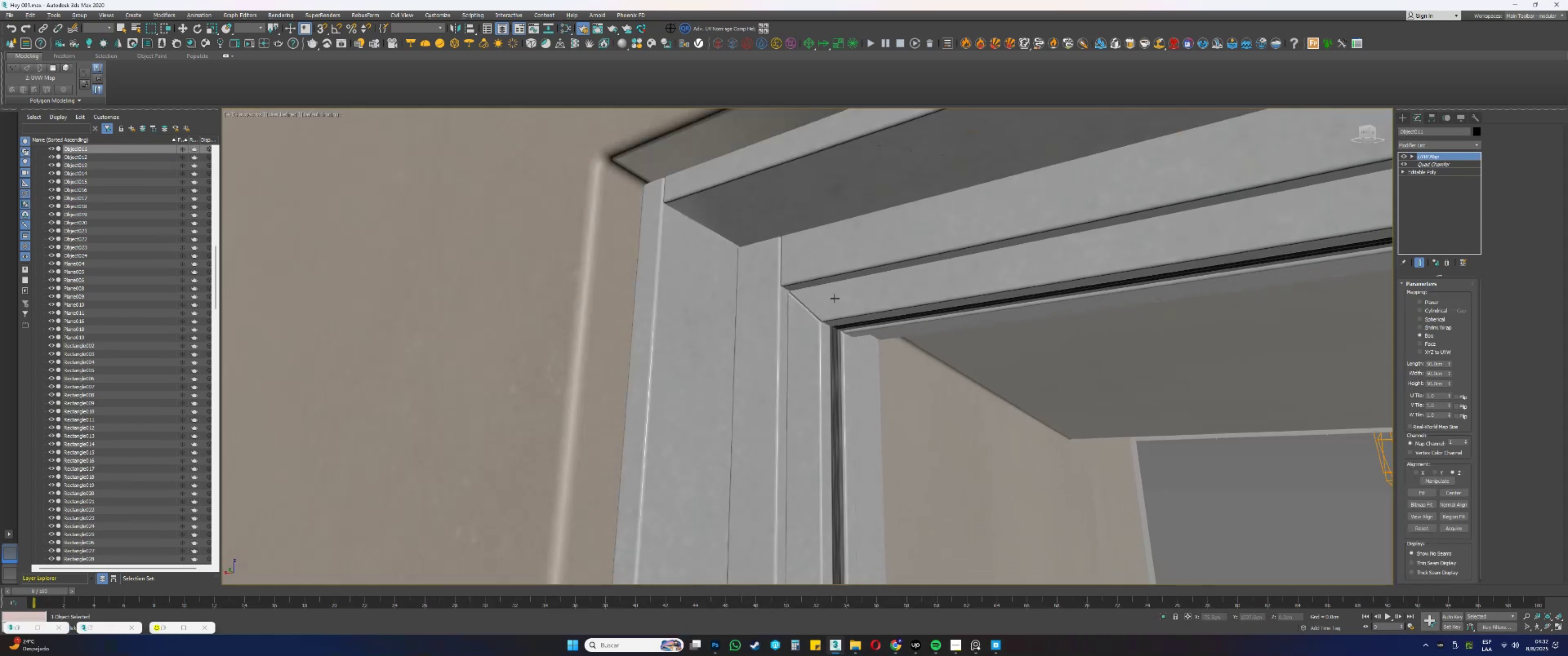 
hold_key(key=AltLeft, duration=0.53)
 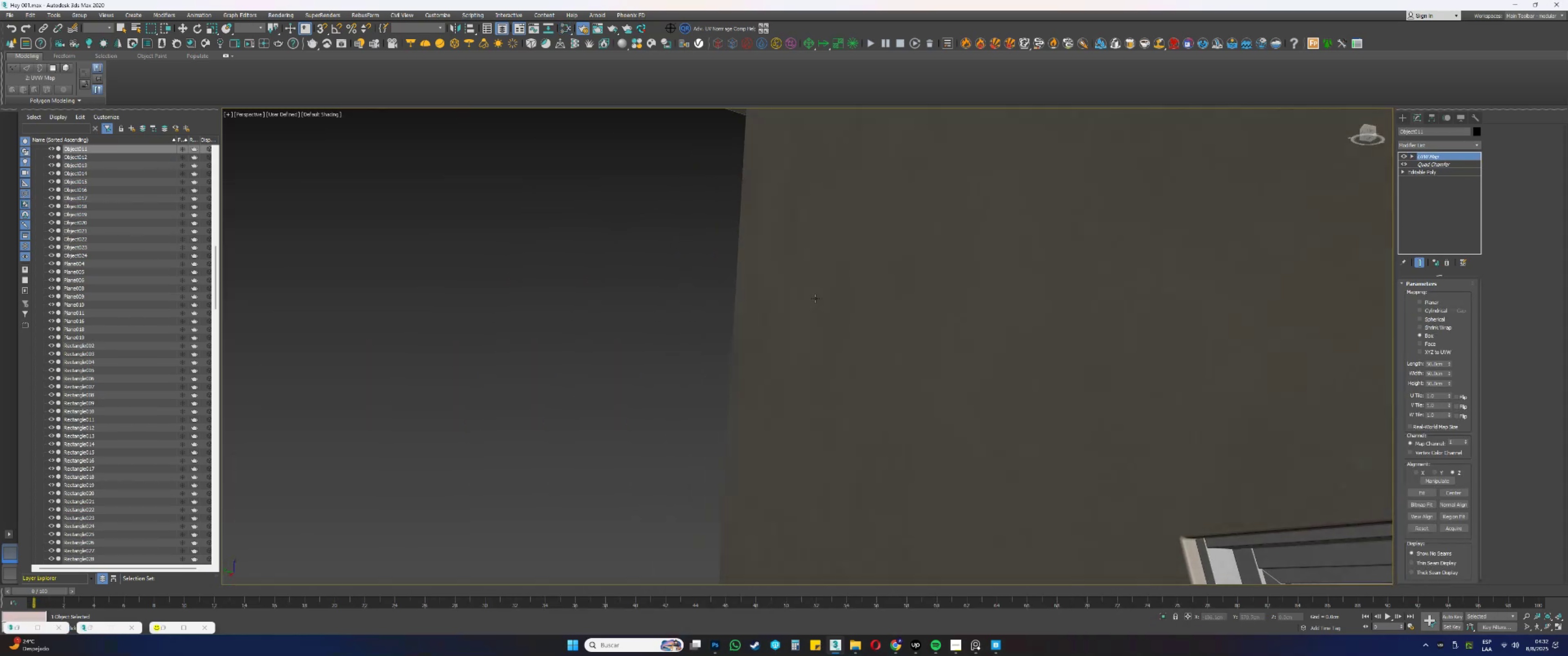 
scroll: coordinate [849, 313], scroll_direction: down, amount: 3.0
 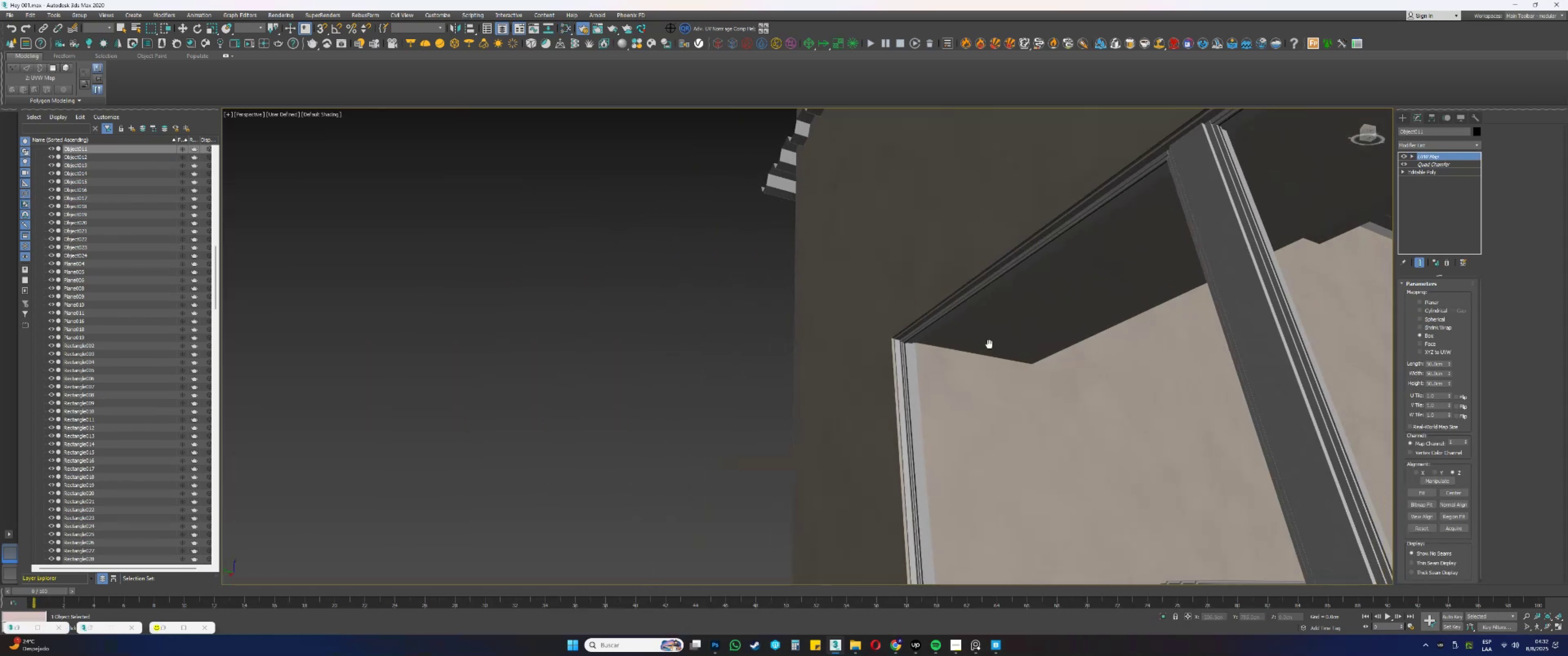 
scroll: coordinate [923, 321], scroll_direction: up, amount: 2.0
 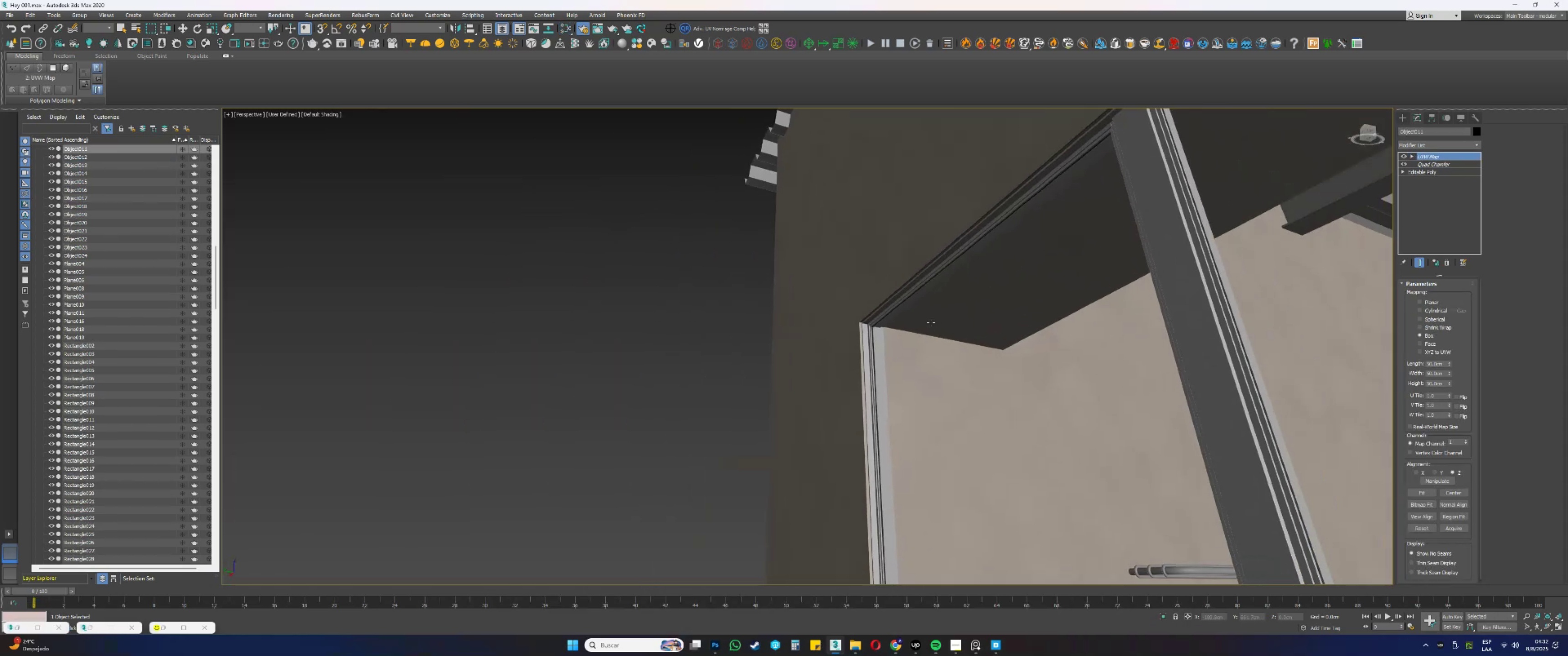 
hold_key(key=AltLeft, duration=0.62)
 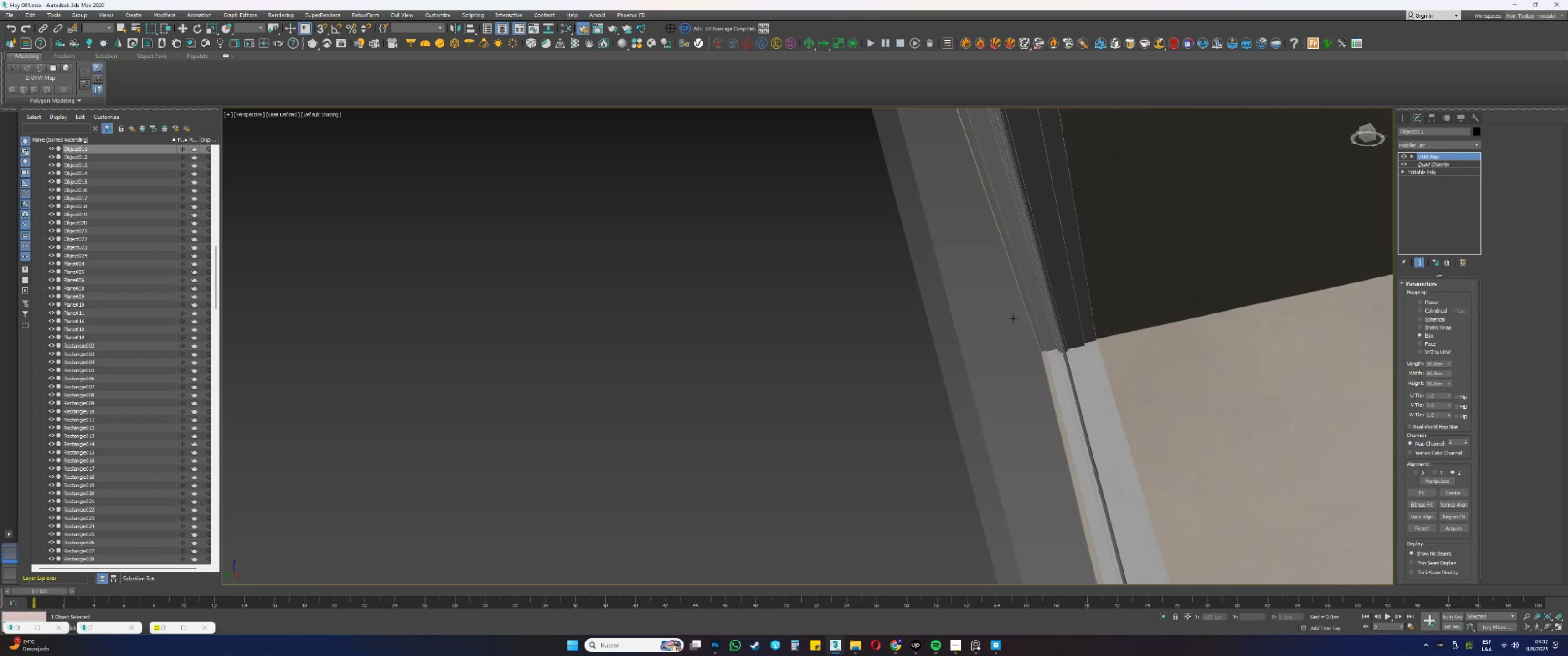 
hold_key(key=AltLeft, duration=0.35)
 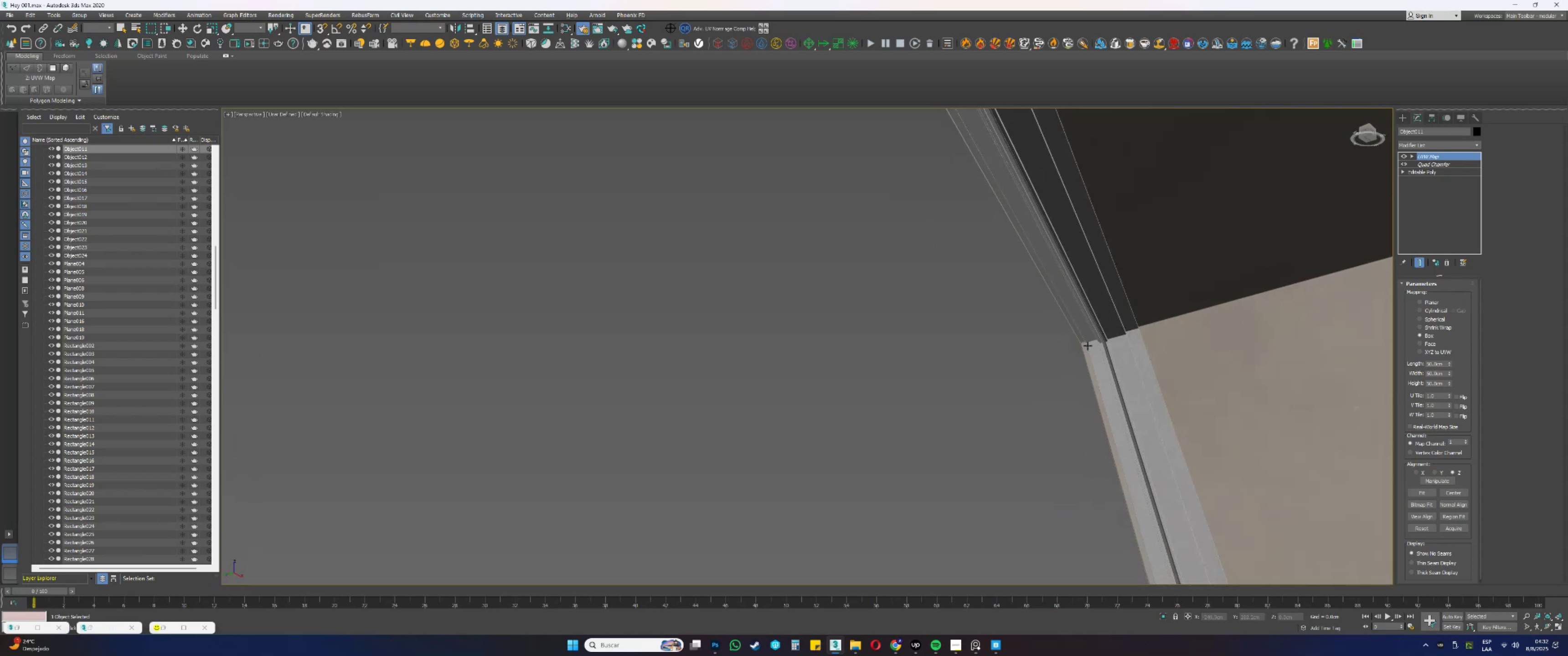 
scroll: coordinate [1106, 337], scroll_direction: up, amount: 6.0
 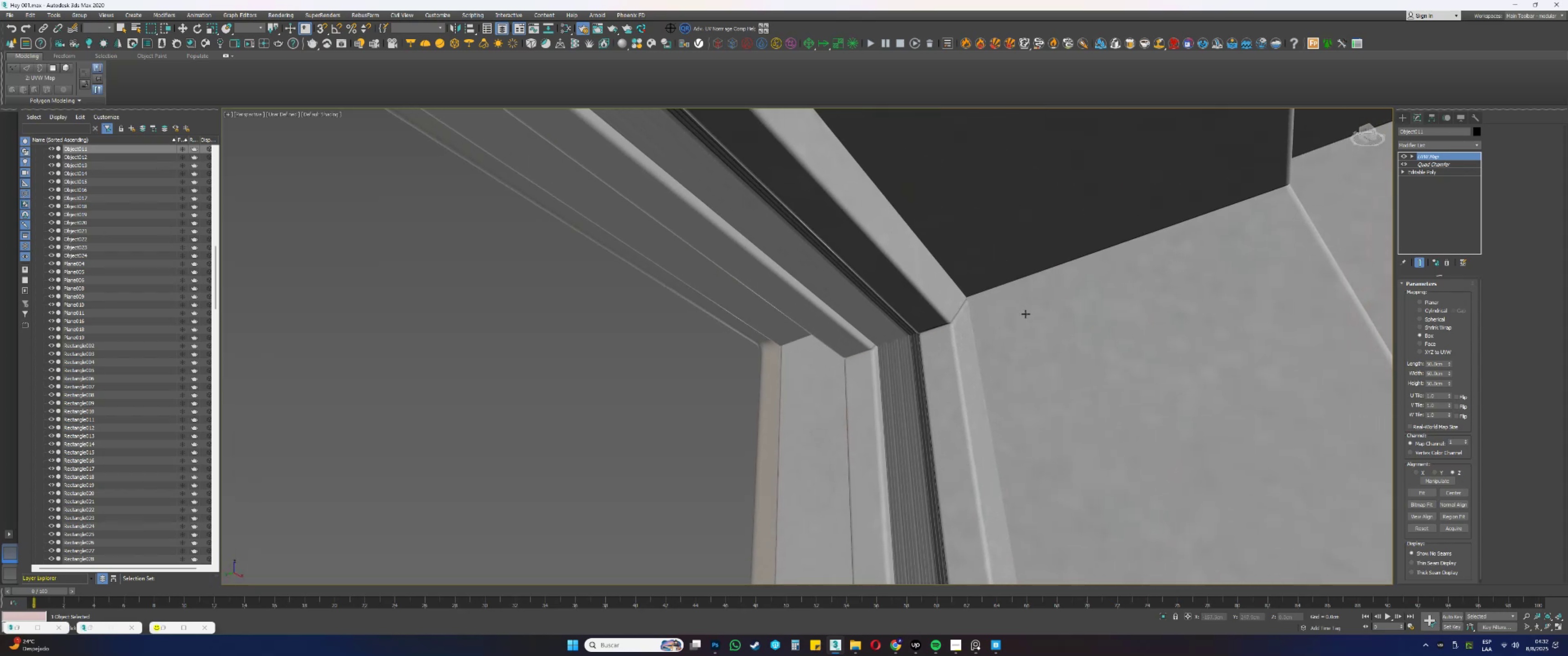 
scroll: coordinate [1023, 313], scroll_direction: down, amount: 4.0
 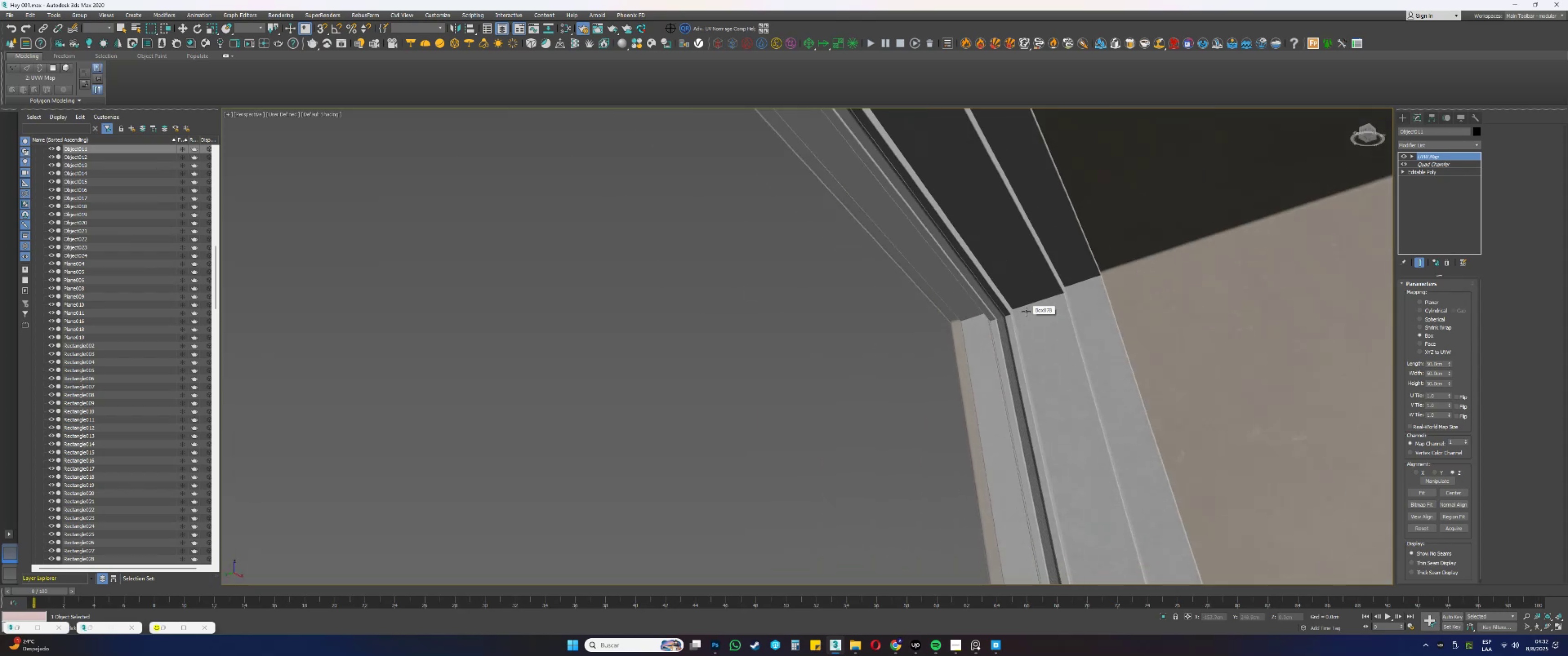 
hold_key(key=AltLeft, duration=0.42)
 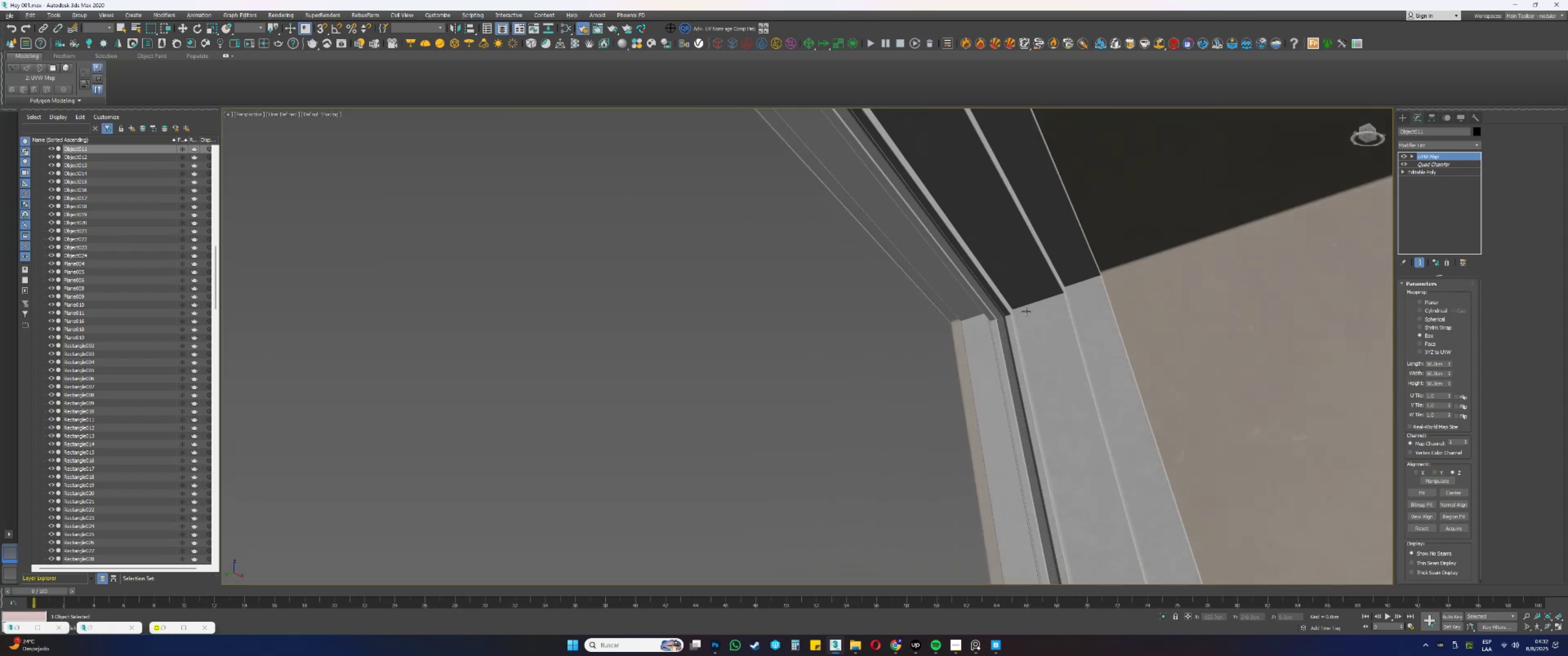 
scroll: coordinate [1019, 300], scroll_direction: down, amount: 6.0
 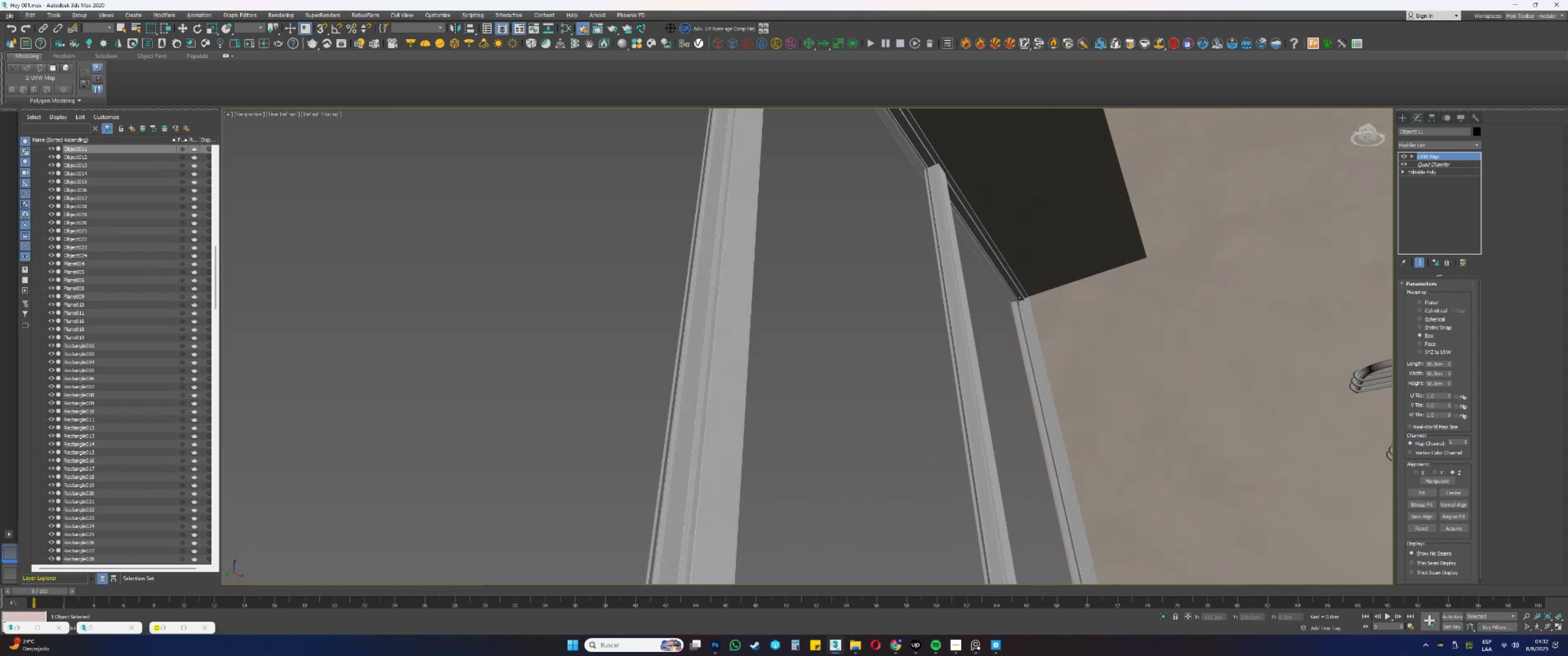 
hold_key(key=AltLeft, duration=0.92)
 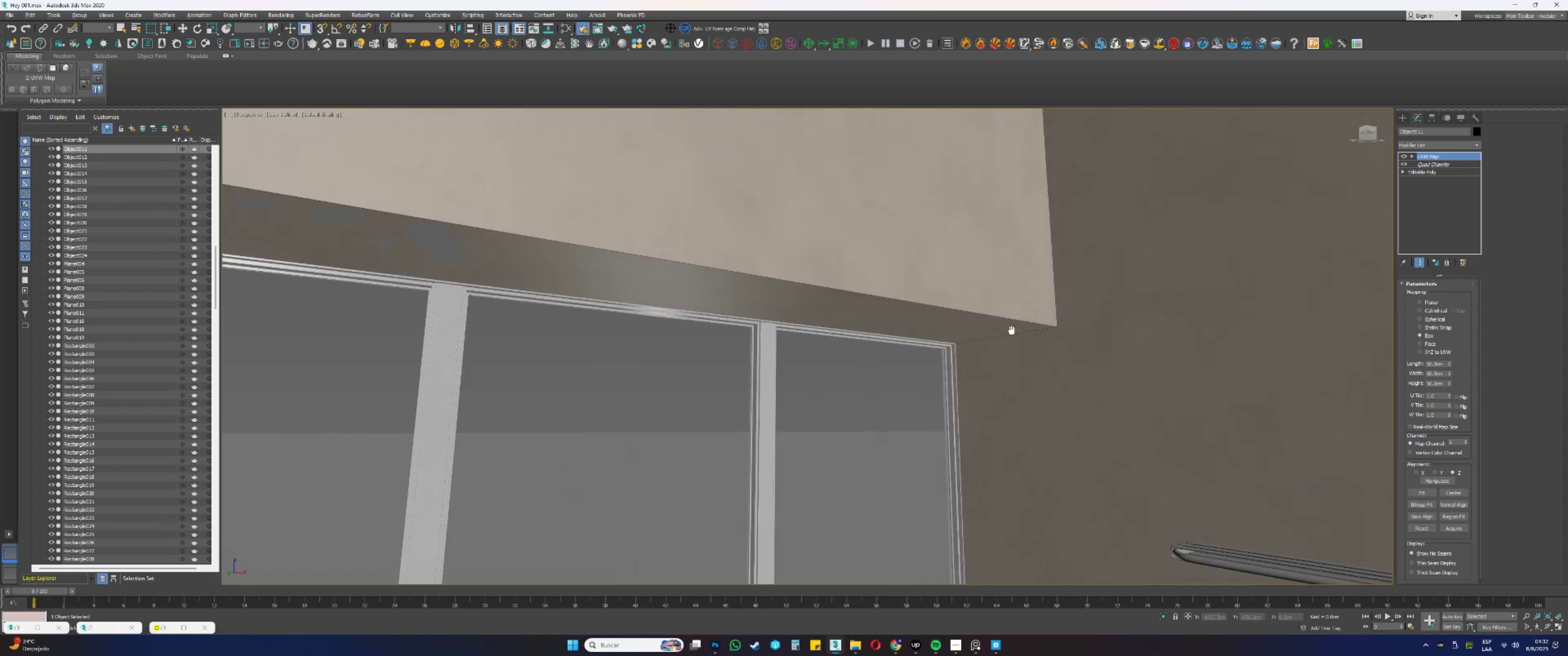 
hold_key(key=AltLeft, duration=0.47)
 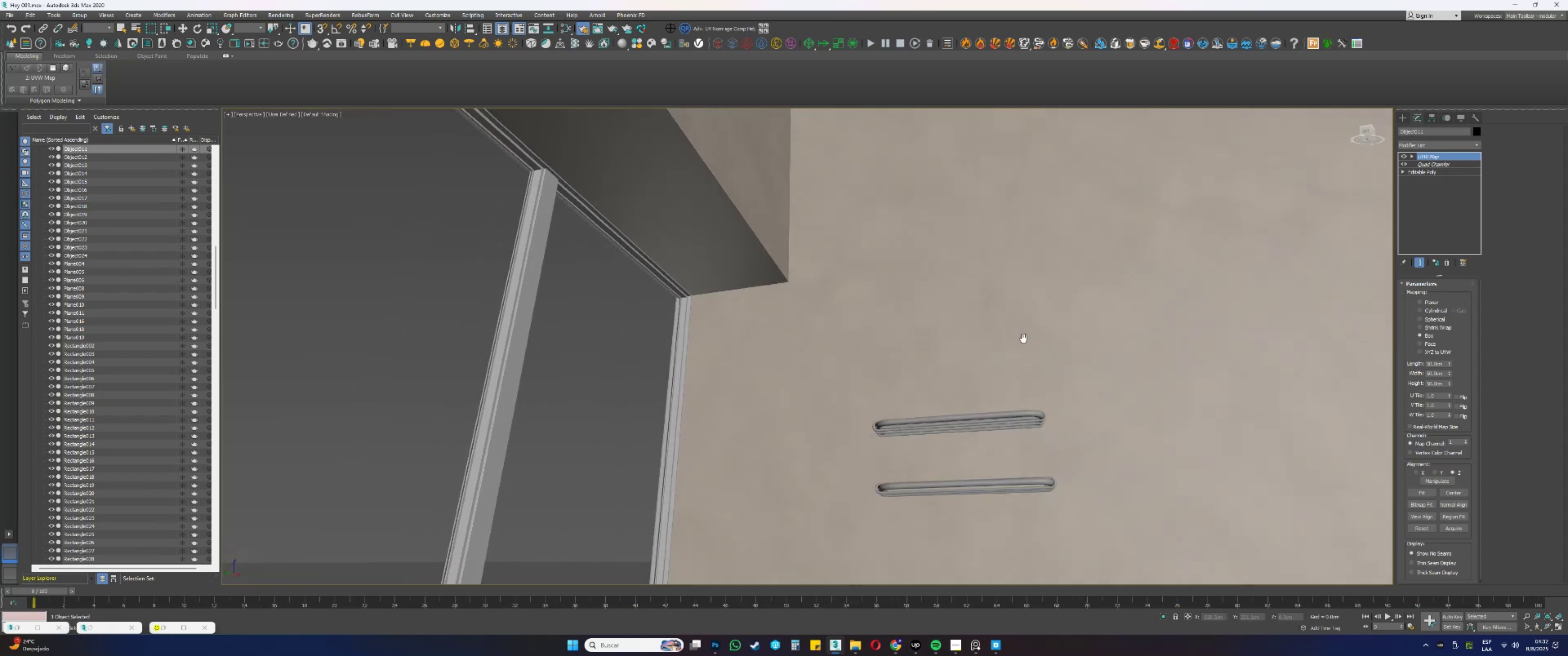 
hold_key(key=AltLeft, duration=0.44)
 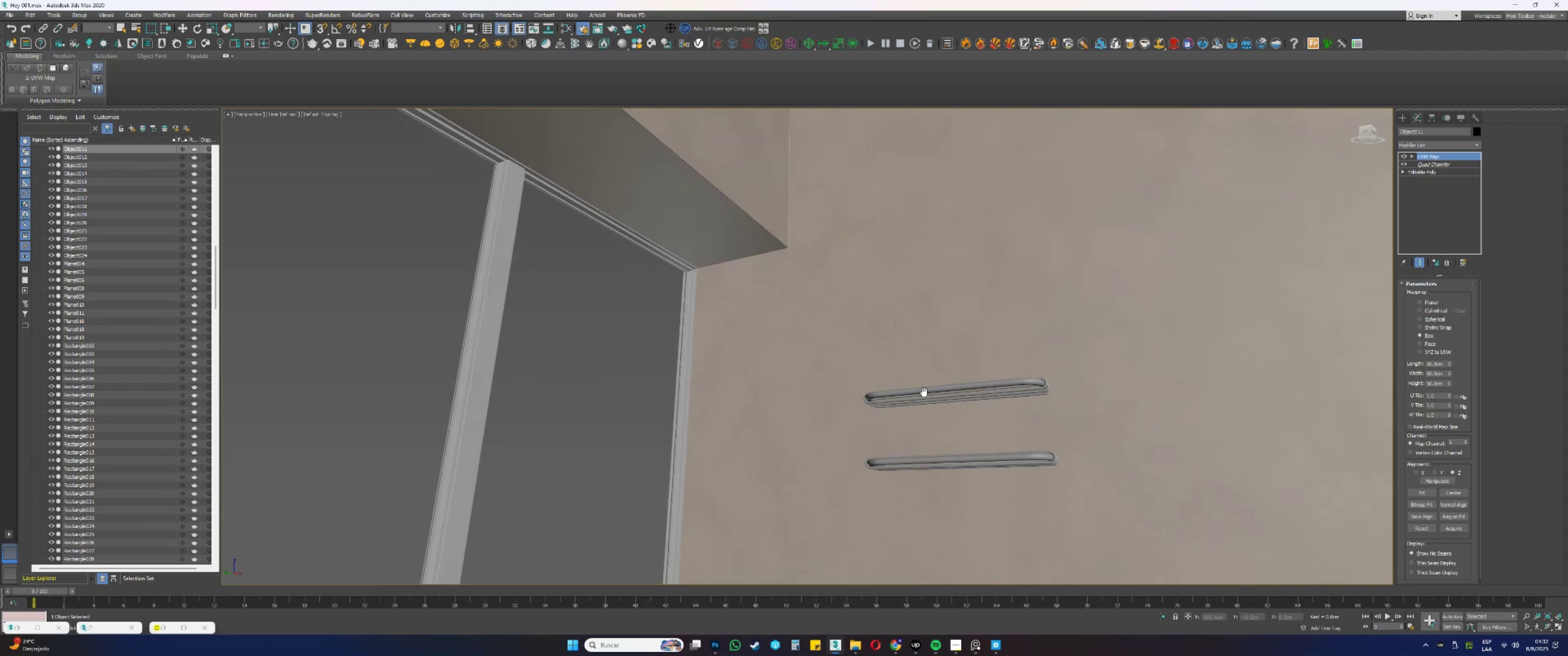 
key(F3)
 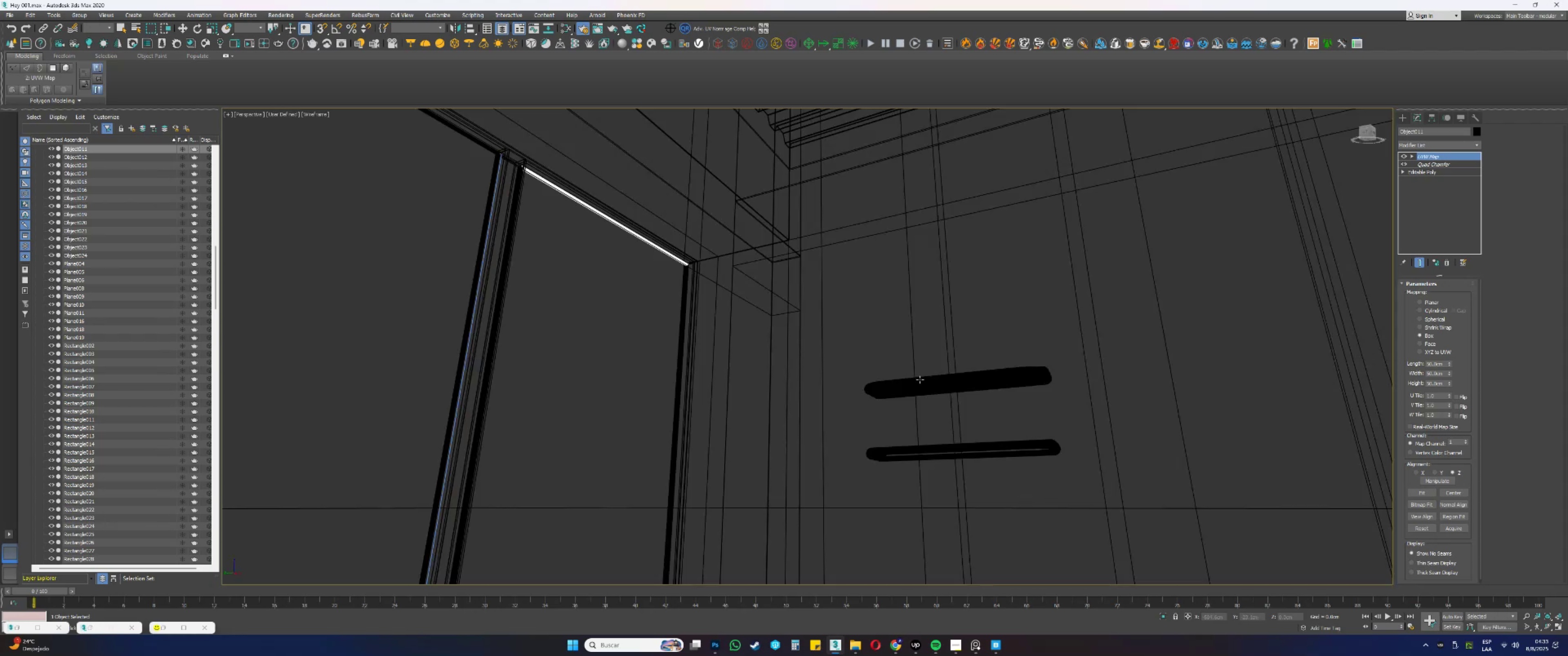 
left_click([920, 379])
 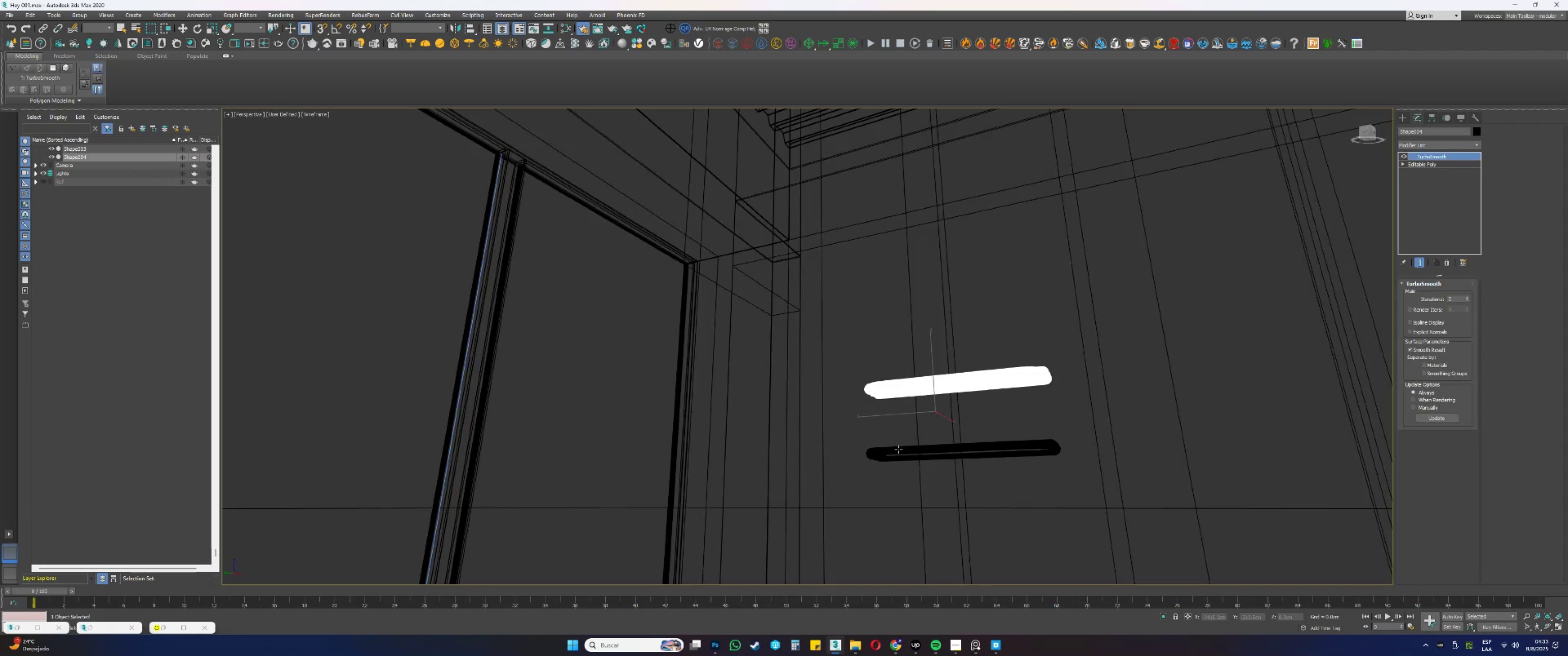 
hold_key(key=ControlLeft, duration=0.65)
left_click([897, 450])
 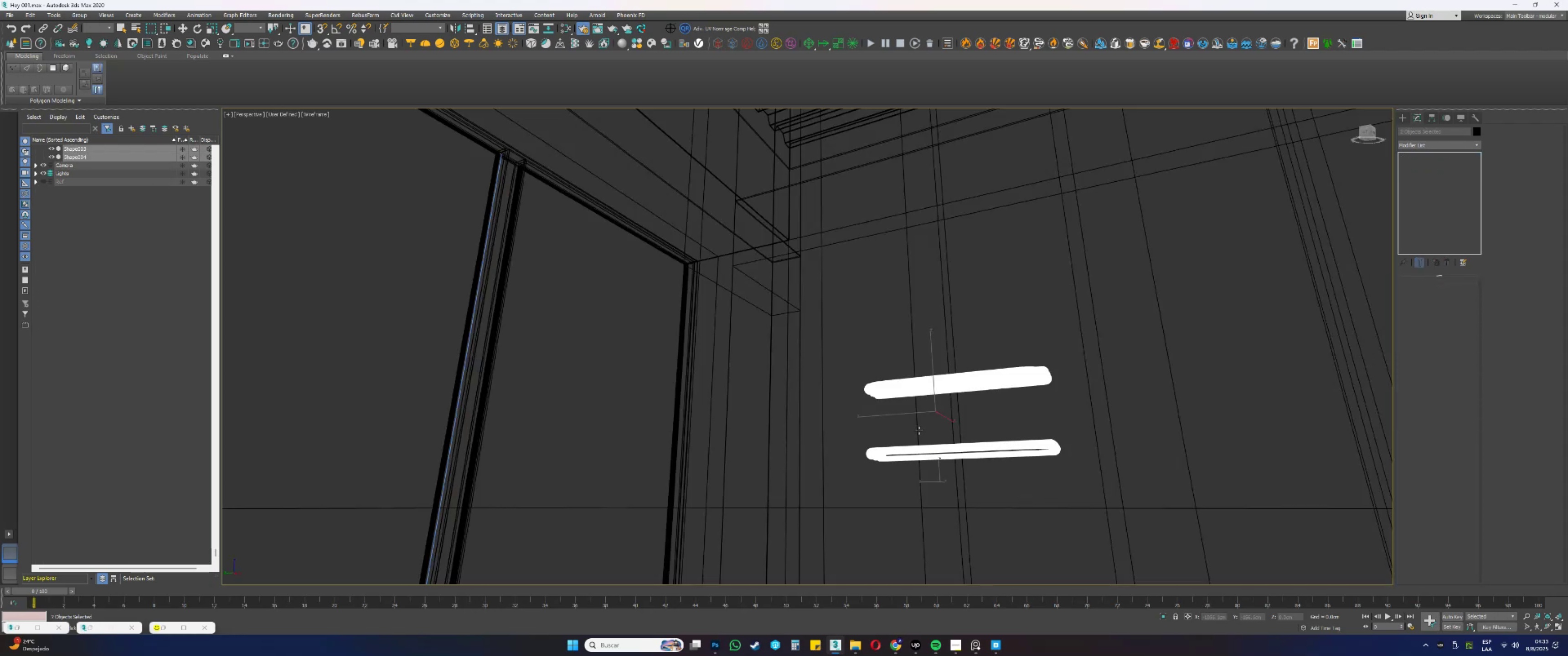 
key(Alt+AltLeft)
 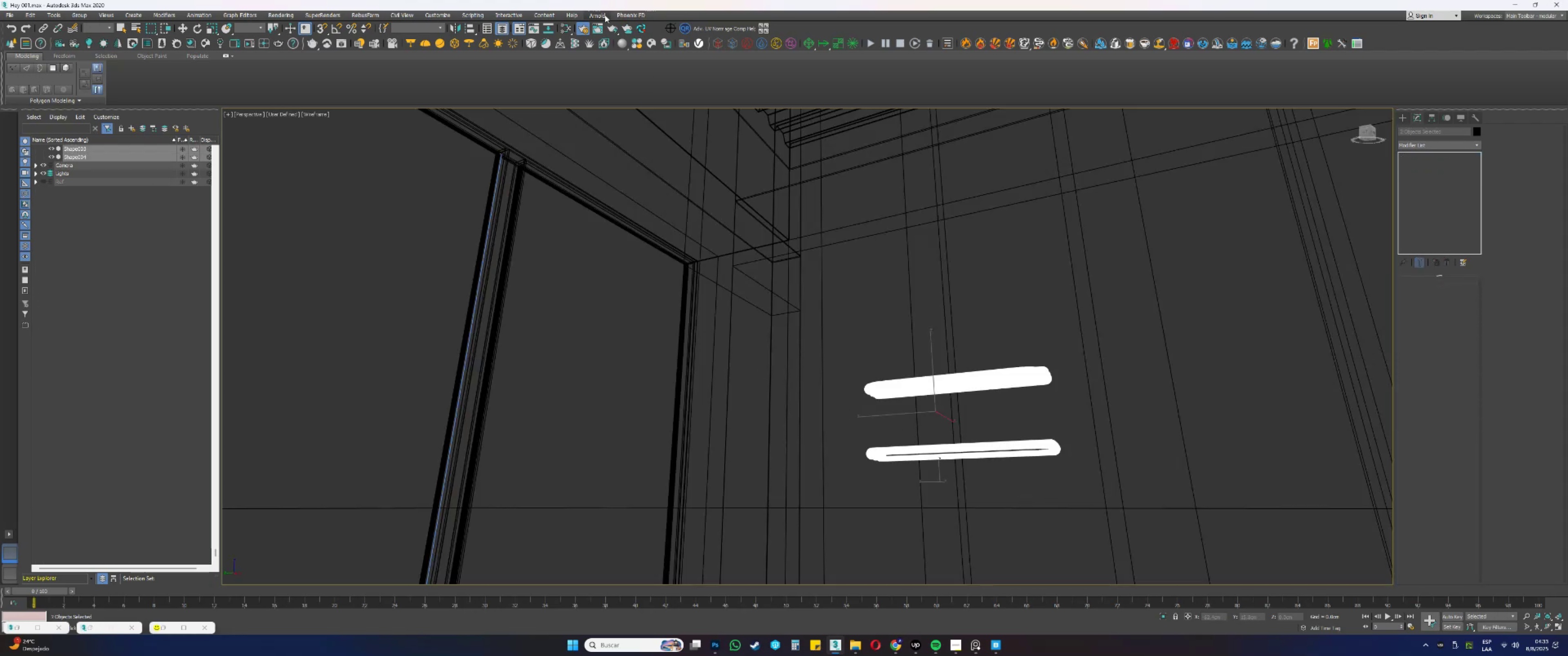 
left_click([568, 31])
 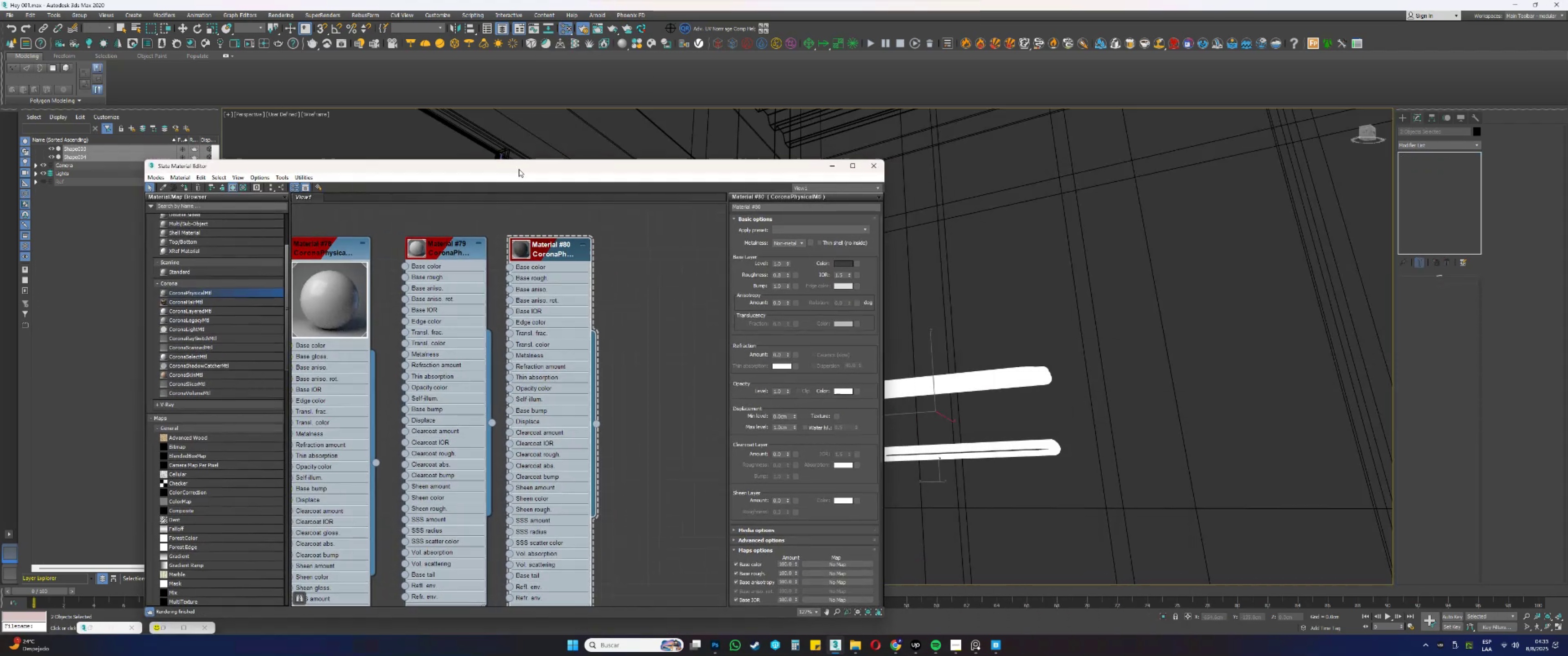 
scroll: coordinate [497, 405], scroll_direction: down, amount: 22.0
 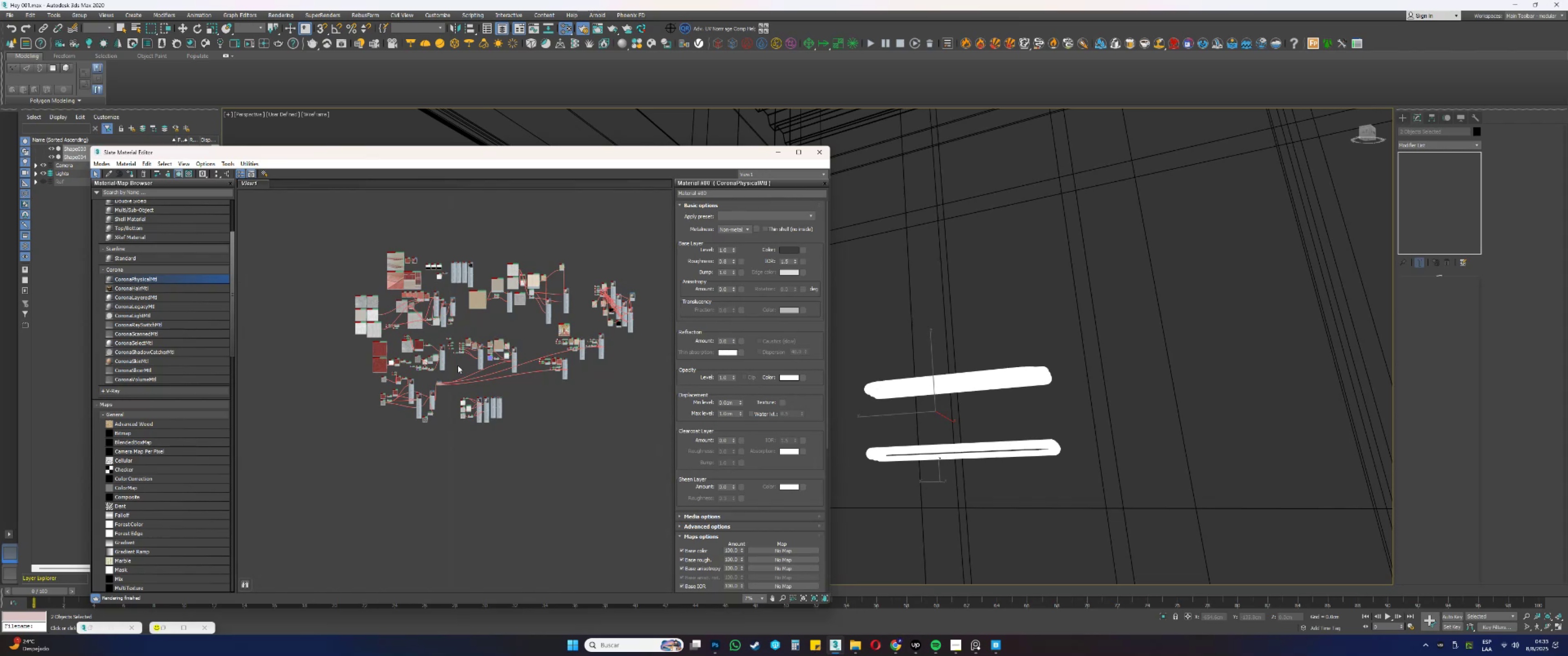 
scroll: coordinate [450, 216], scroll_direction: up, amount: 8.0
 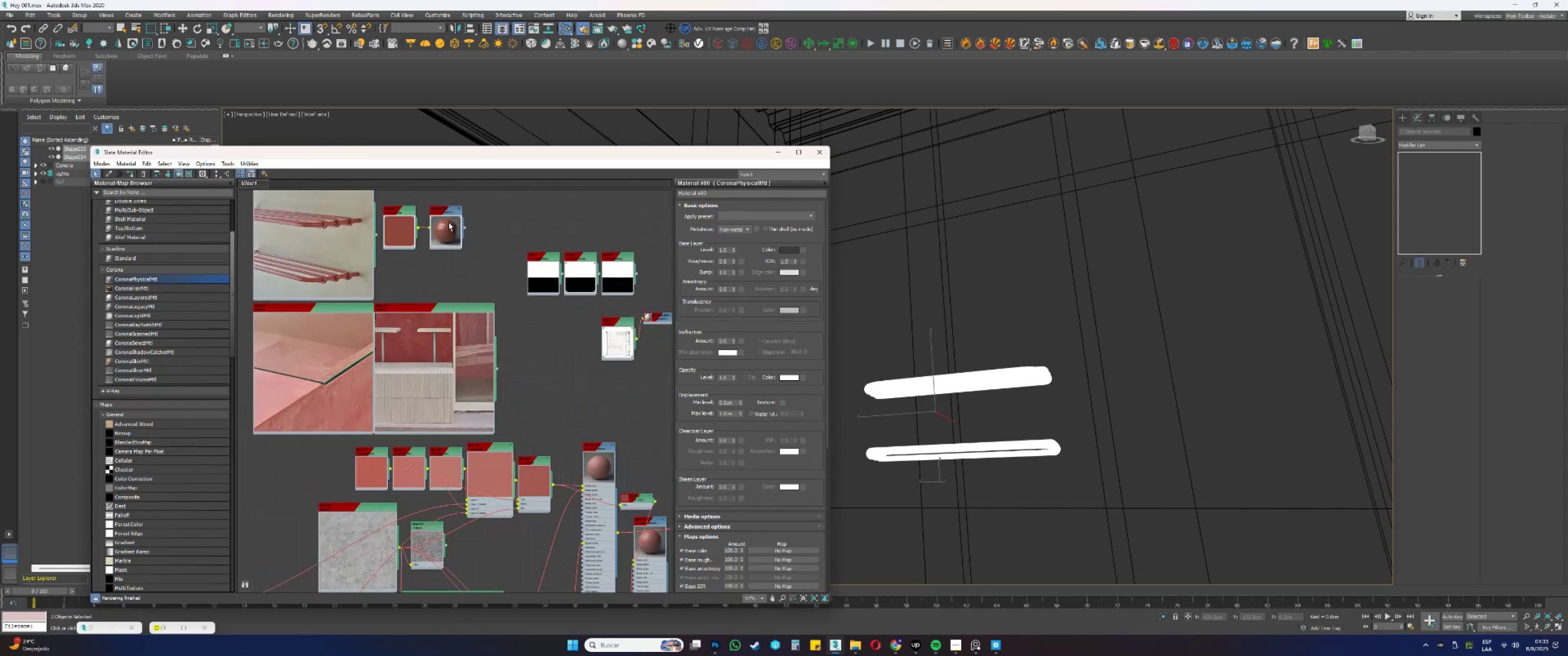 
left_click([449, 223])
 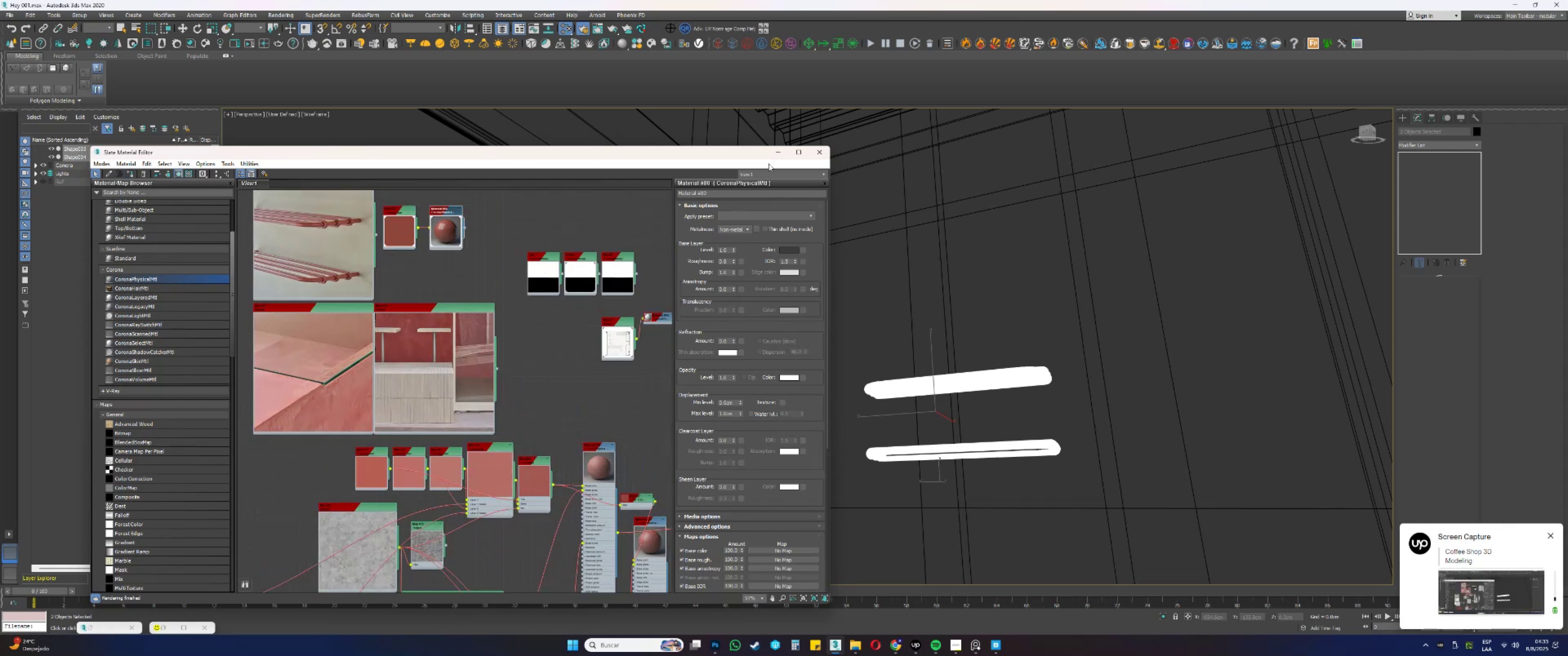 
left_click([776, 156])
 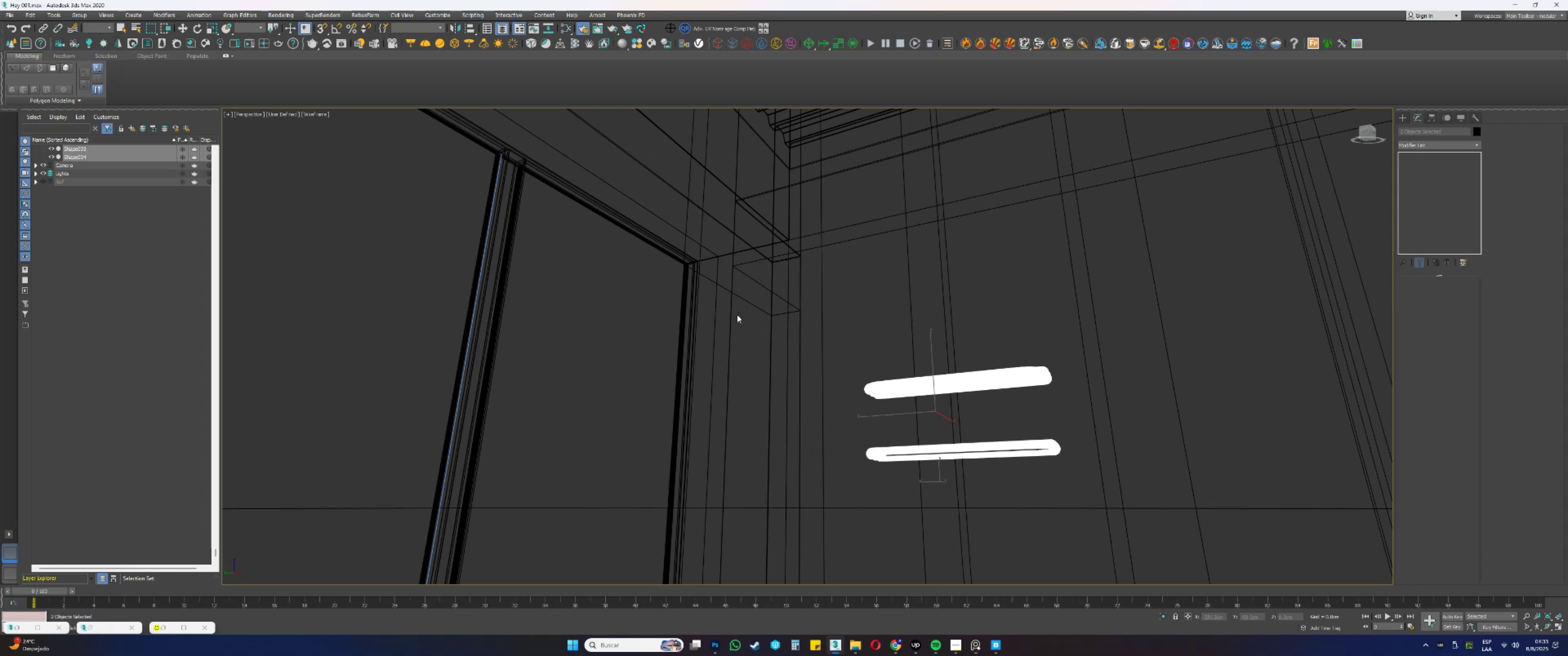 
wait(15.6)
 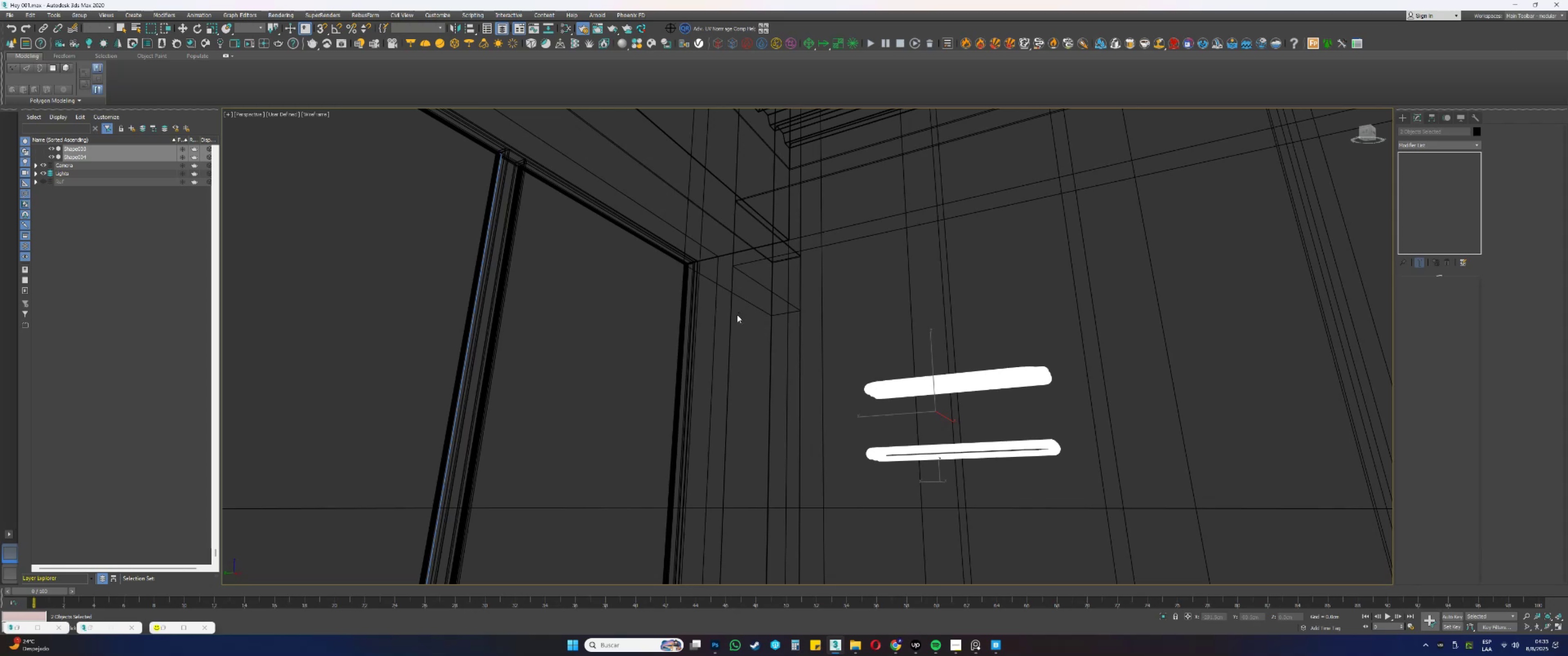 
right_click([777, 351])
 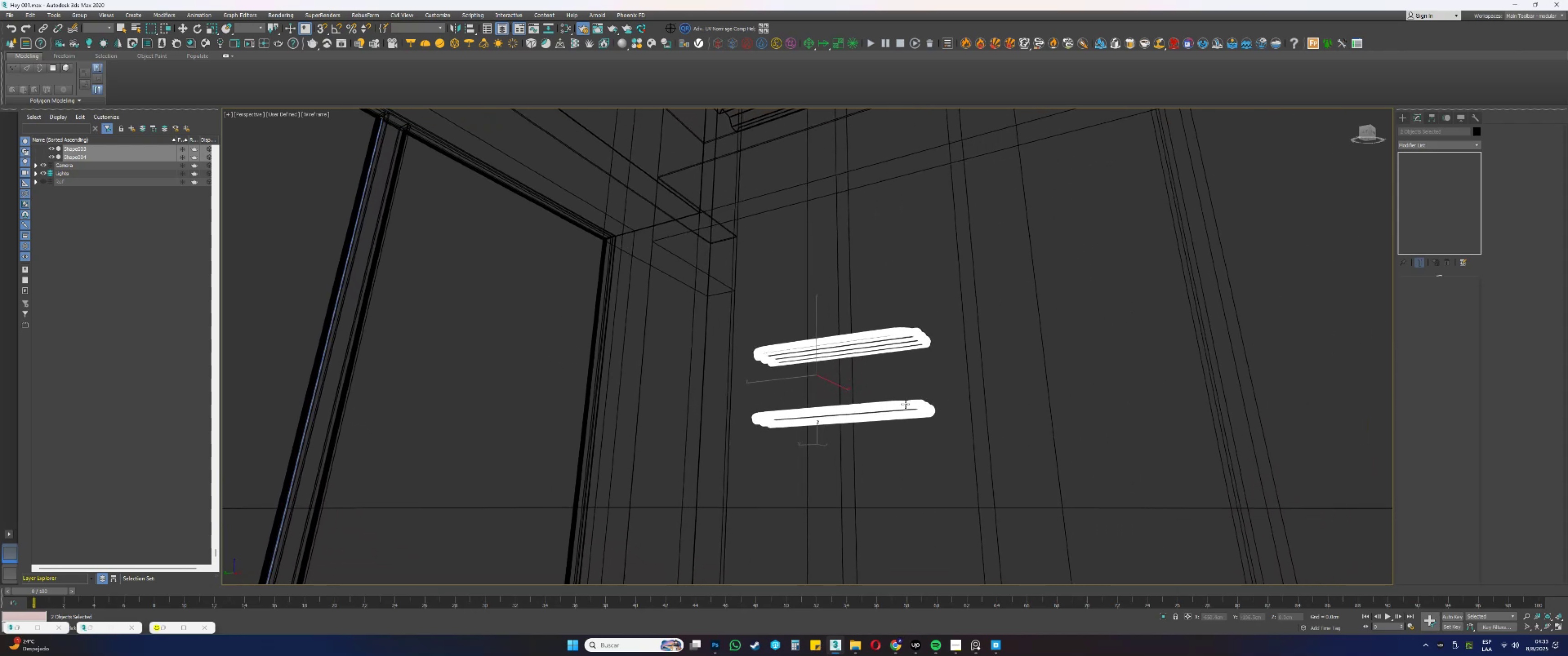 
scroll: coordinate [895, 397], scroll_direction: down, amount: 2.0
 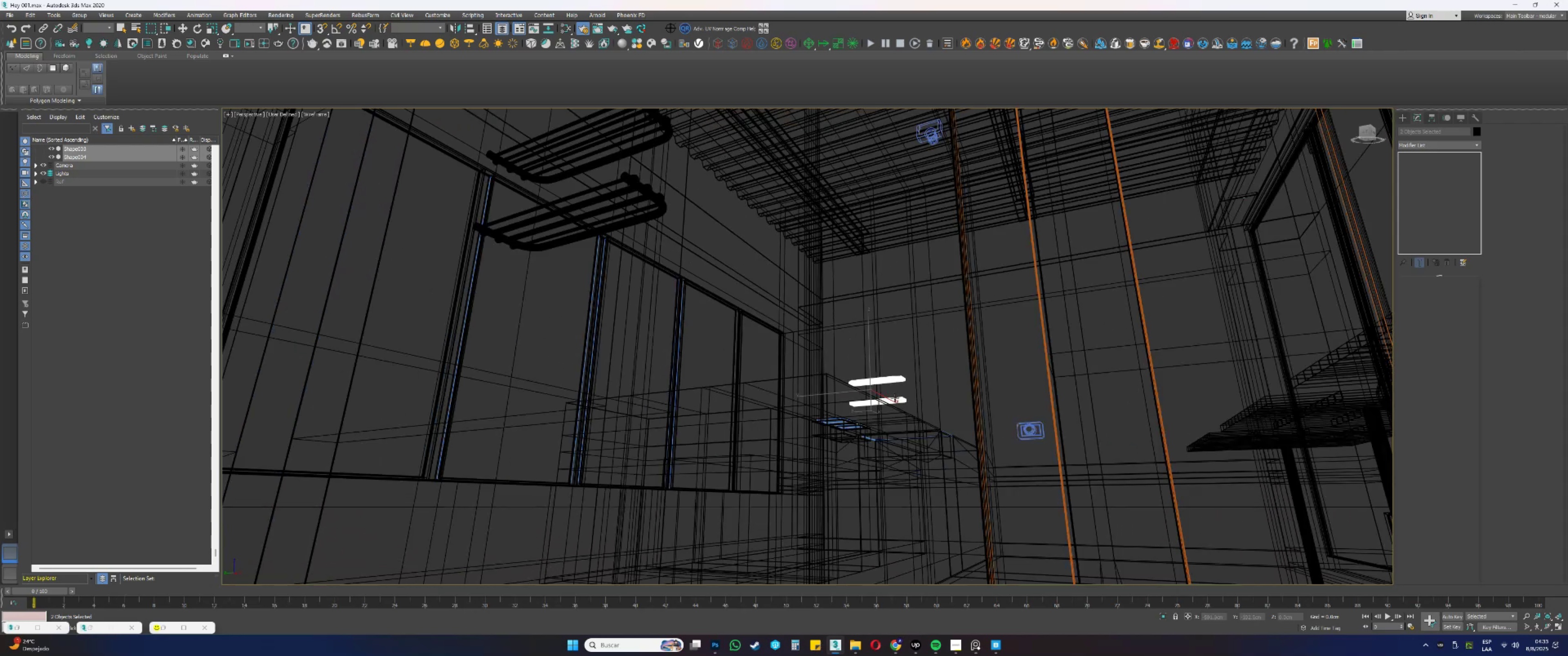 
hold_key(key=AltLeft, duration=1.28)
 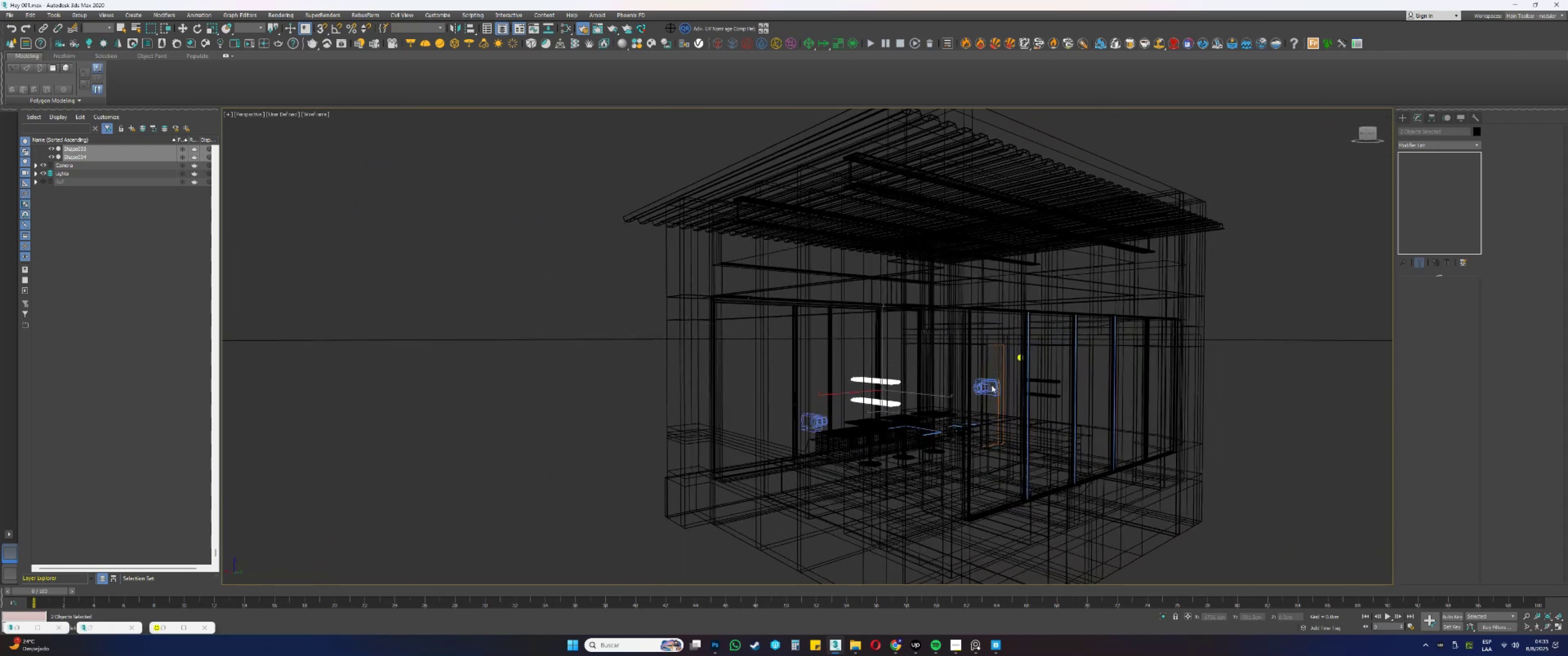 
hold_key(key=AltLeft, duration=1.51)
 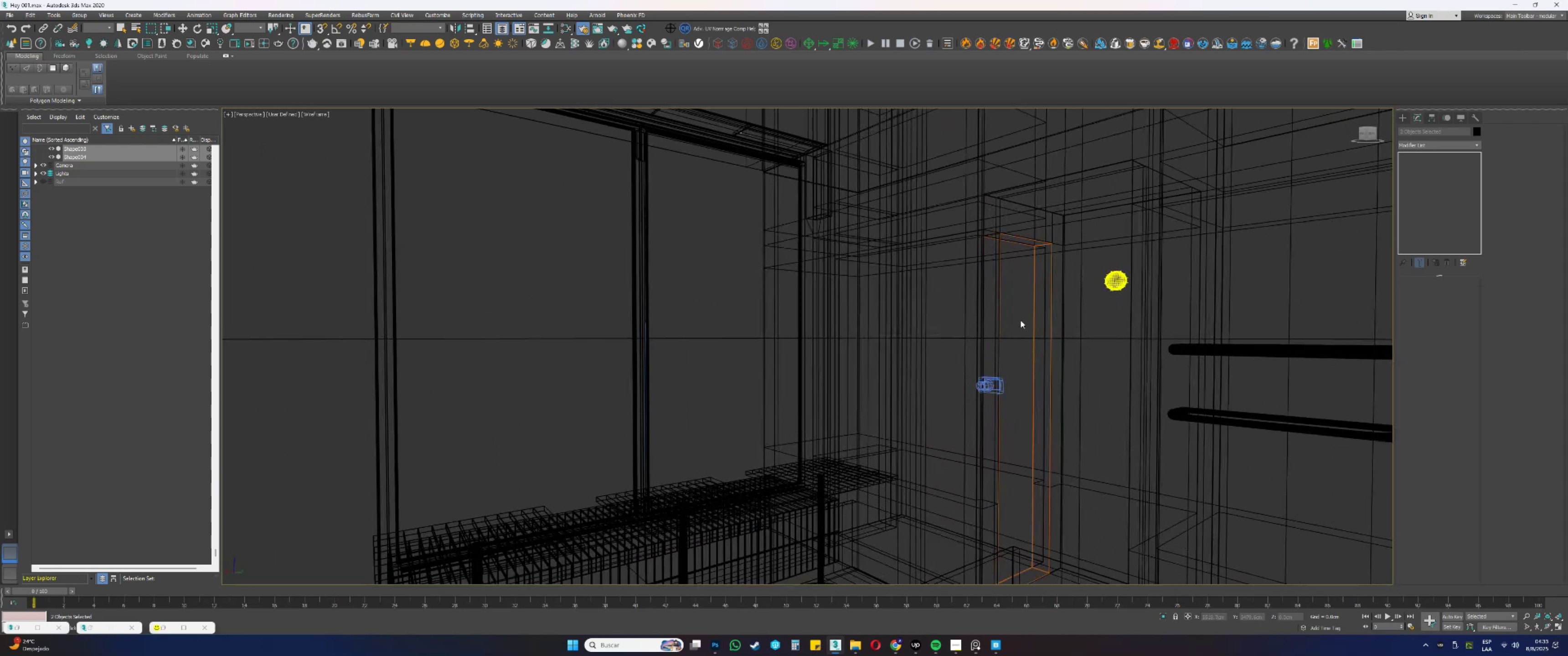 
hold_key(key=ControlLeft, duration=1.45)
 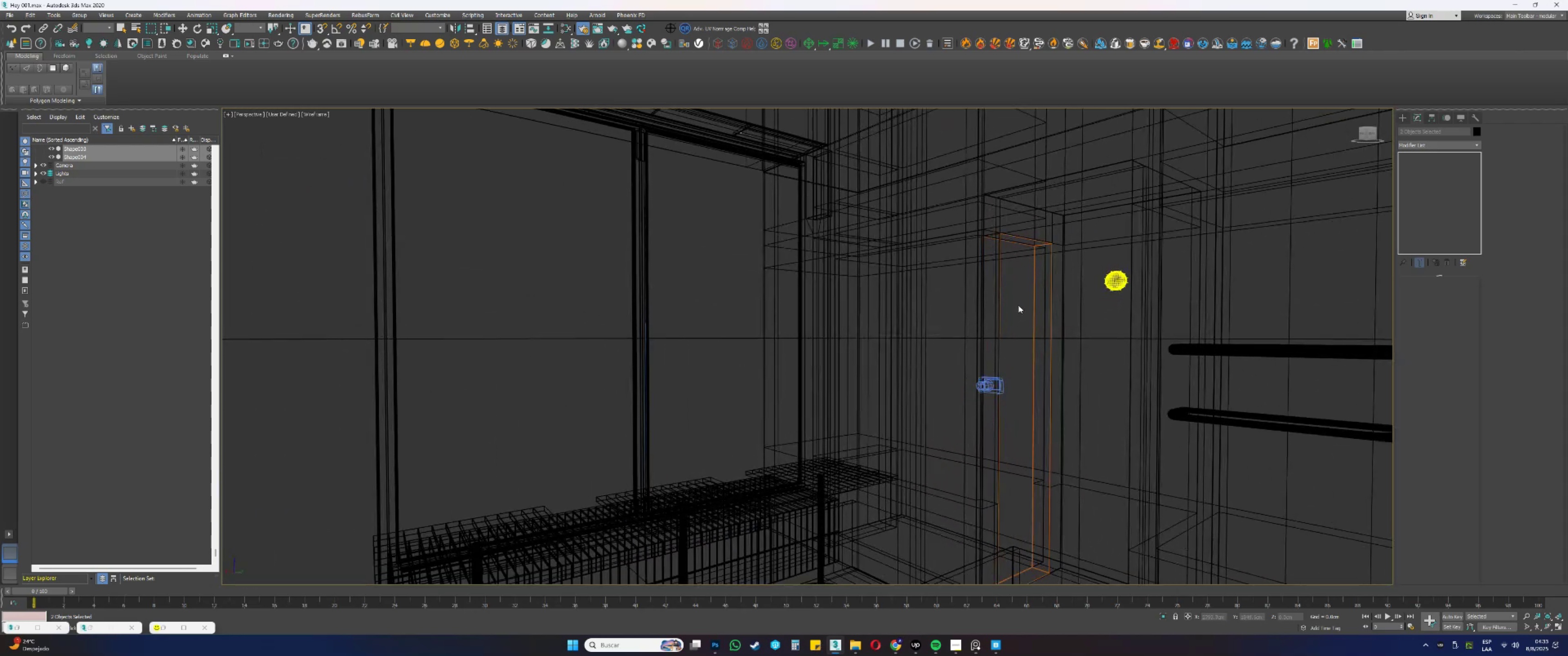 
key(F3)
 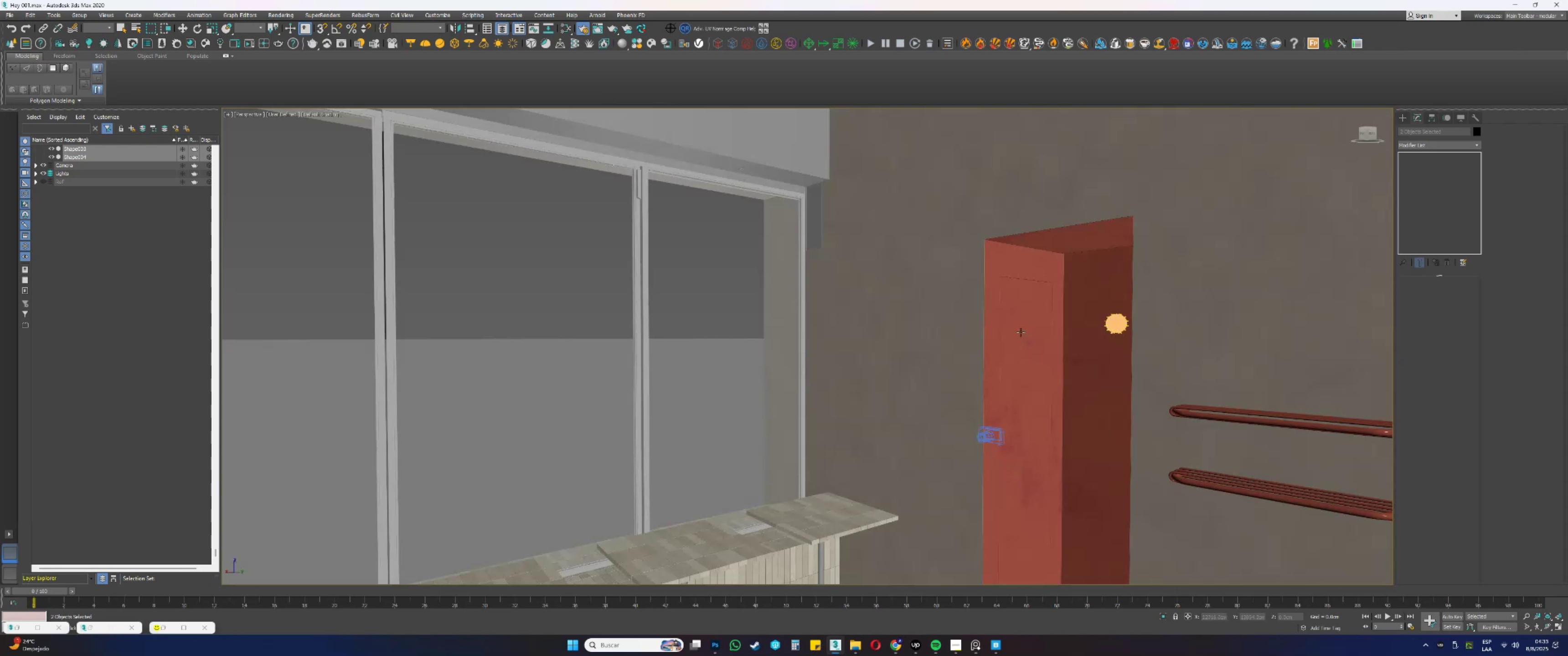 
left_click([1020, 332])
 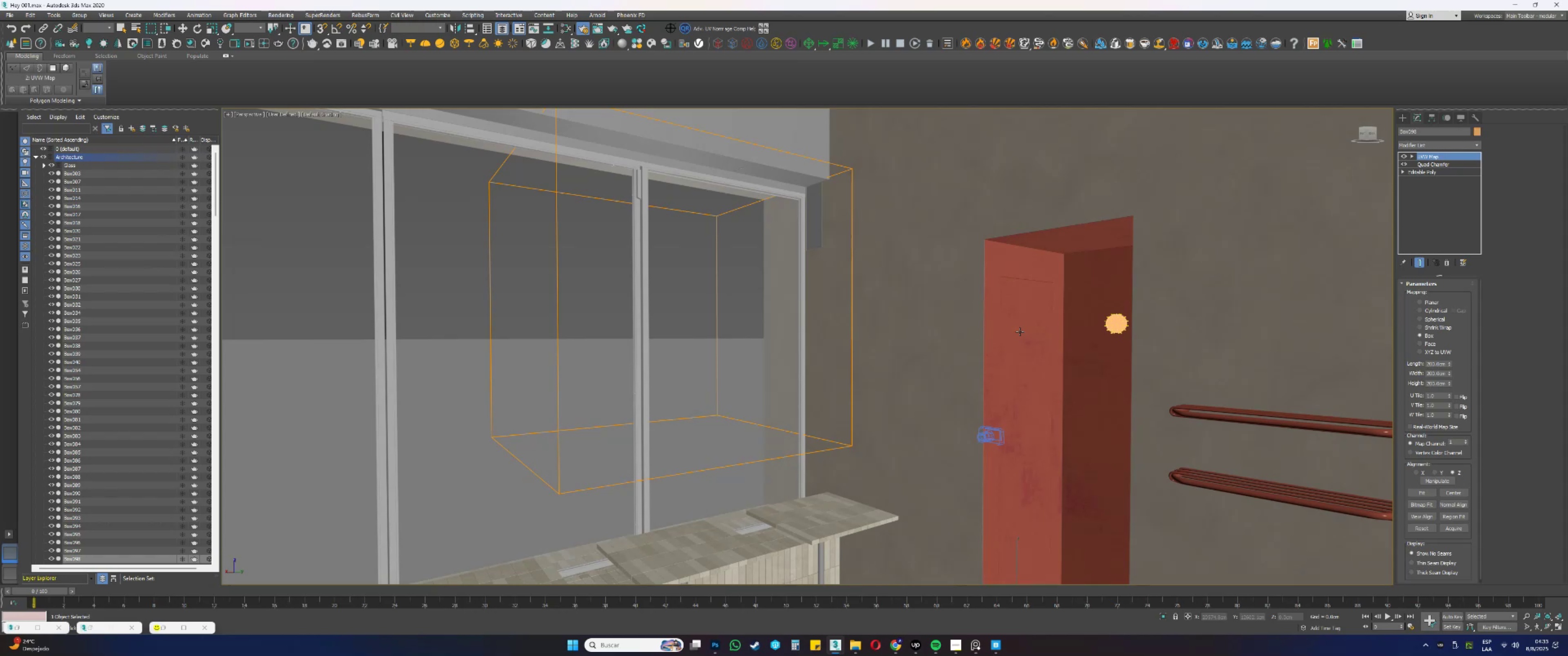 
key(F4)
 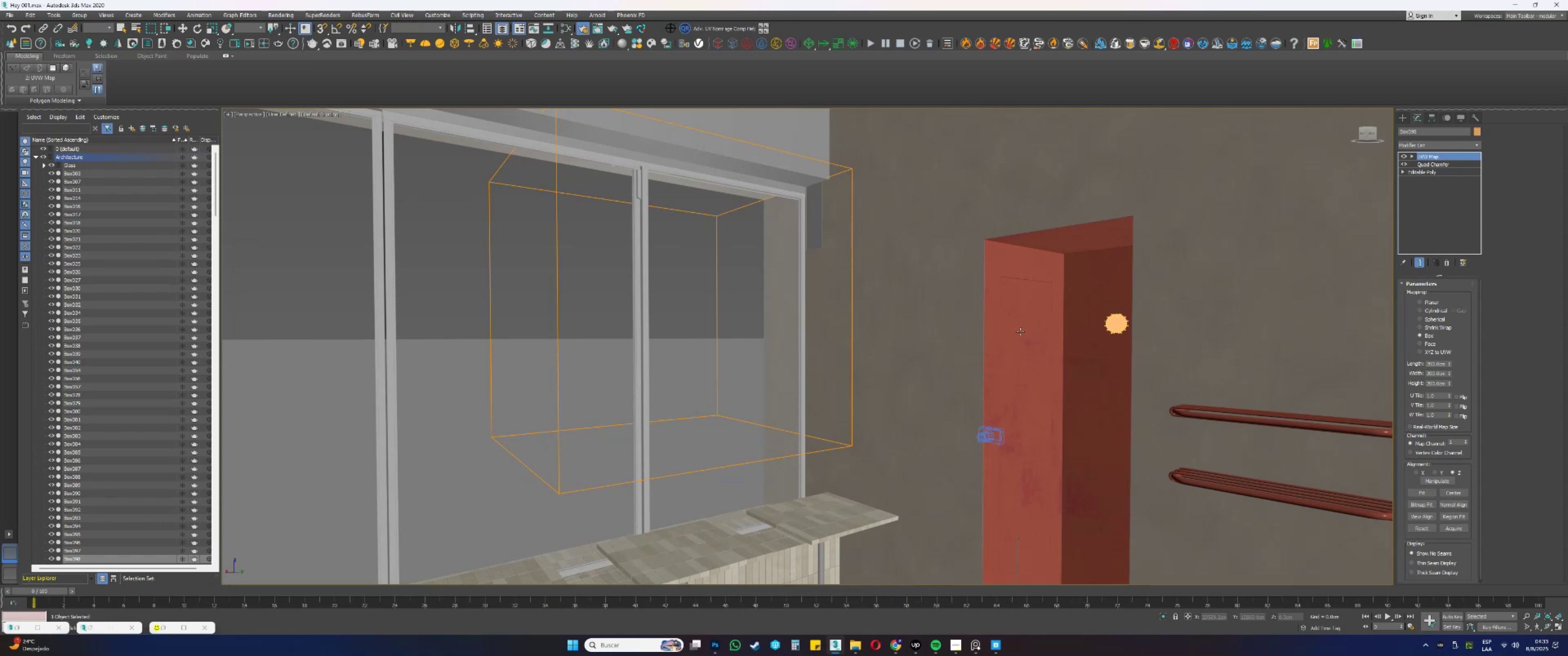 
key(F4)
 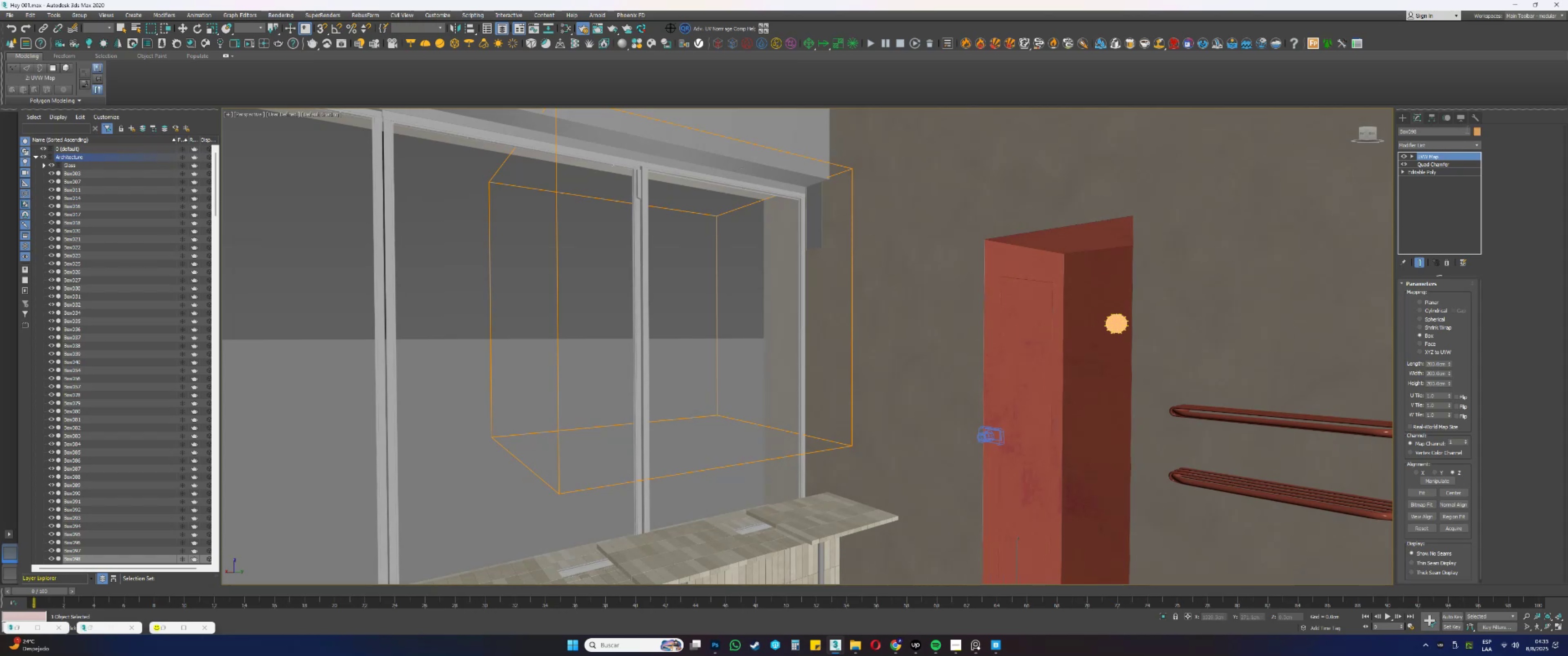 
left_click([1480, 133])
 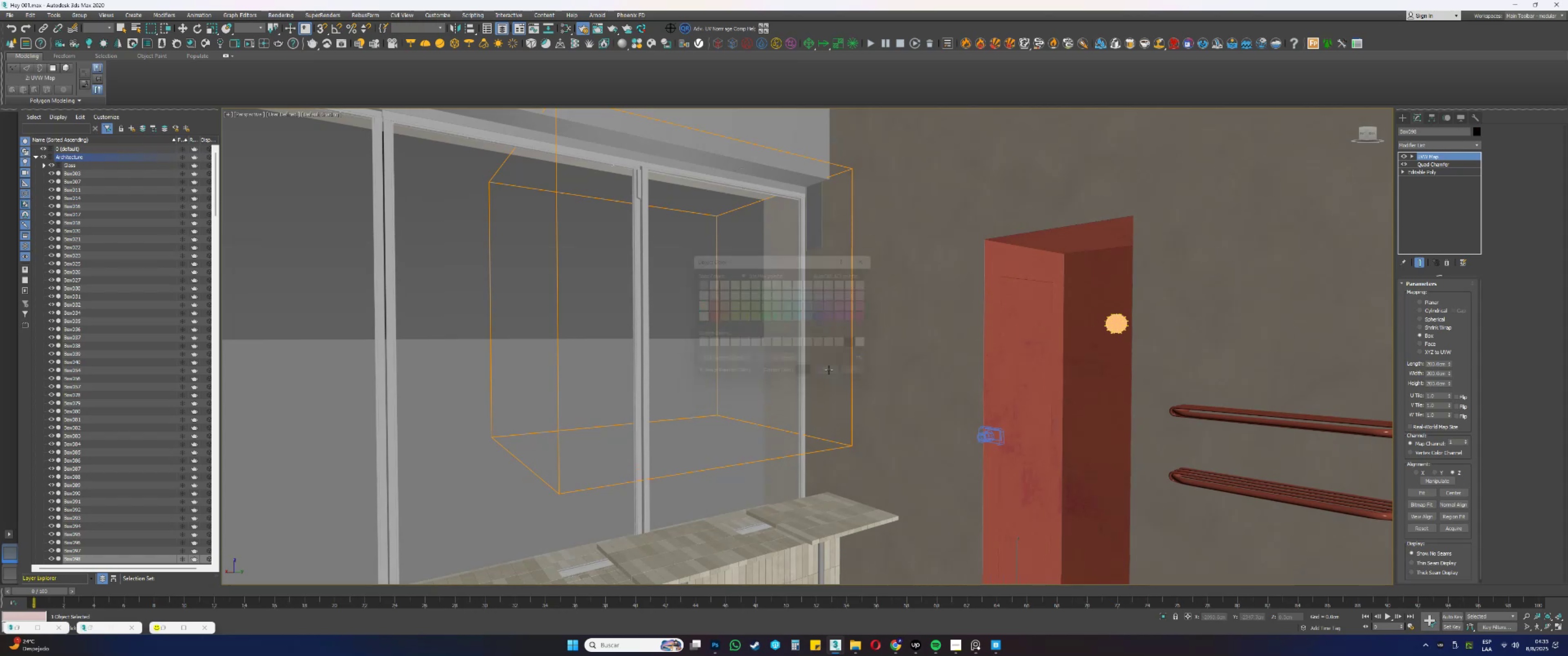 
hold_key(key=AltLeft, duration=0.87)
 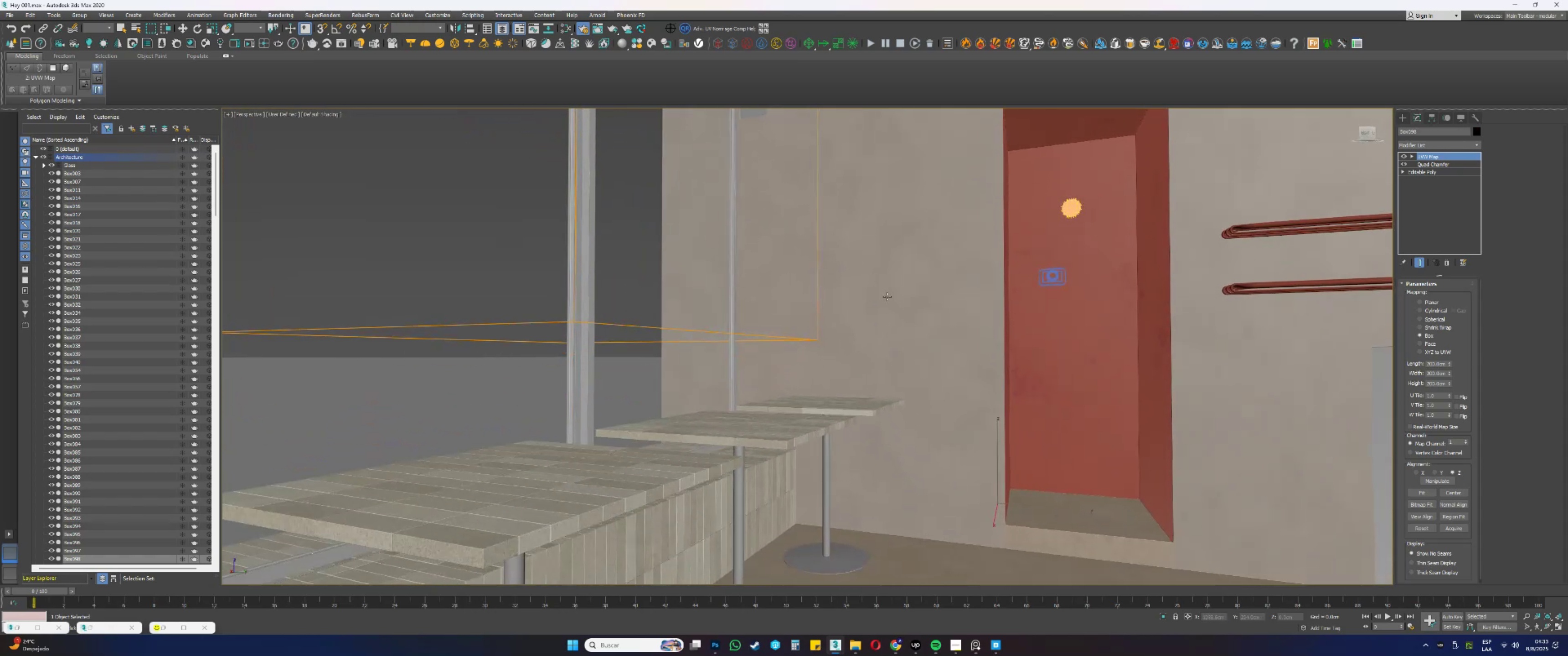 
hold_key(key=ControlLeft, duration=1.26)
 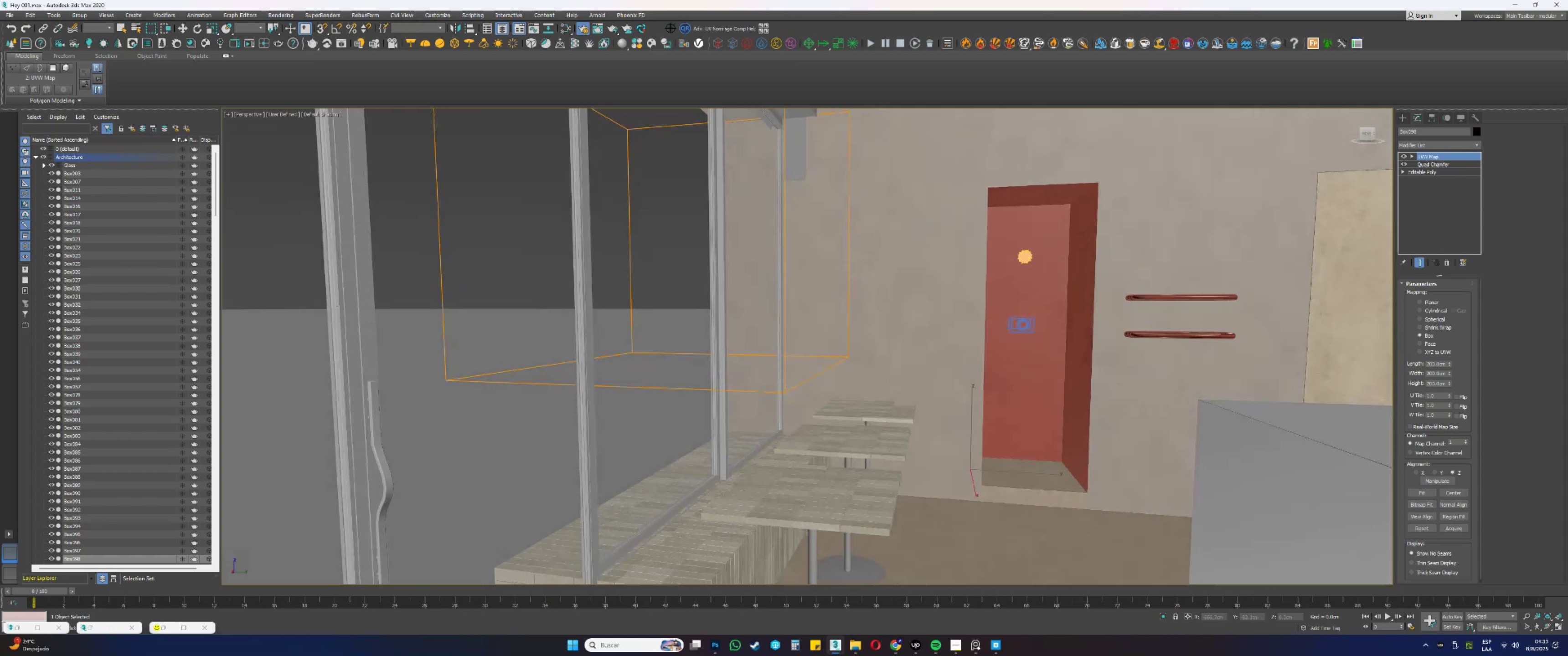 
hold_key(key=AltLeft, duration=1.77)
 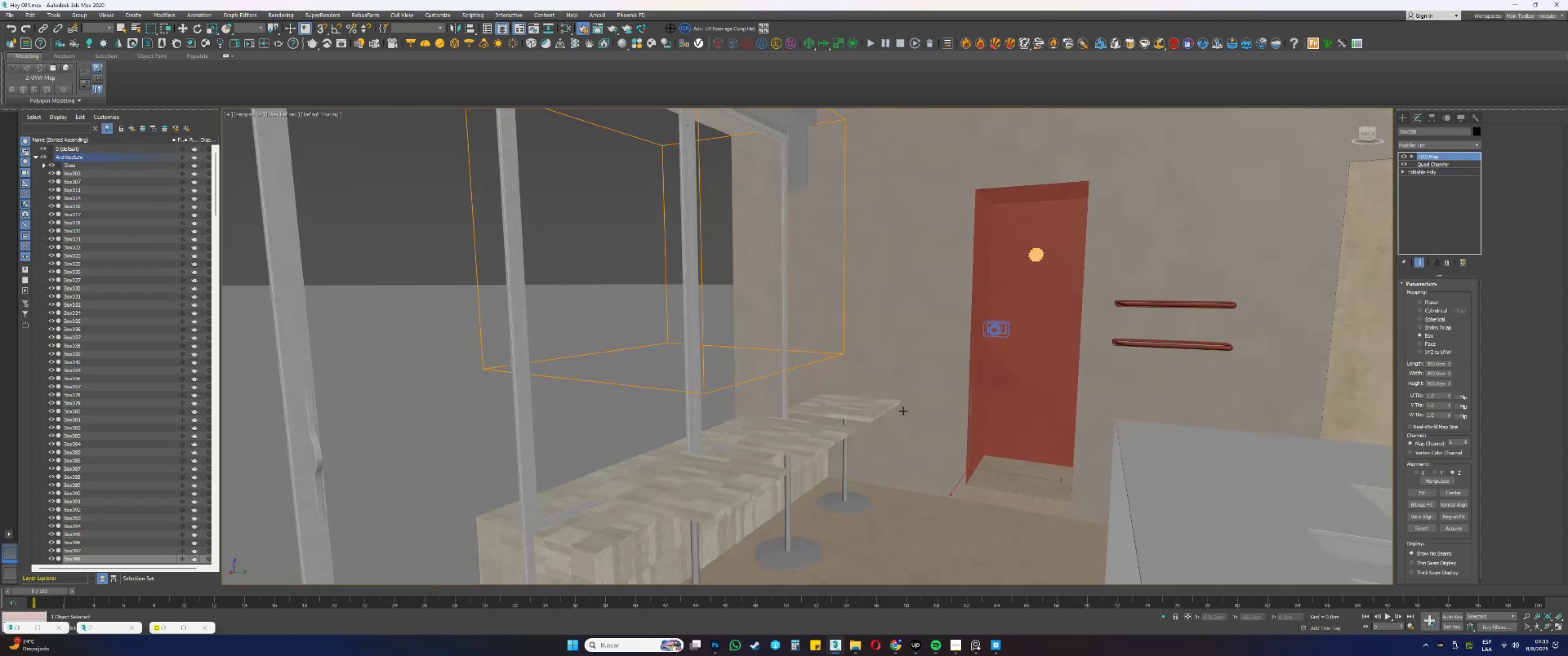 
hold_key(key=AltLeft, duration=0.44)
 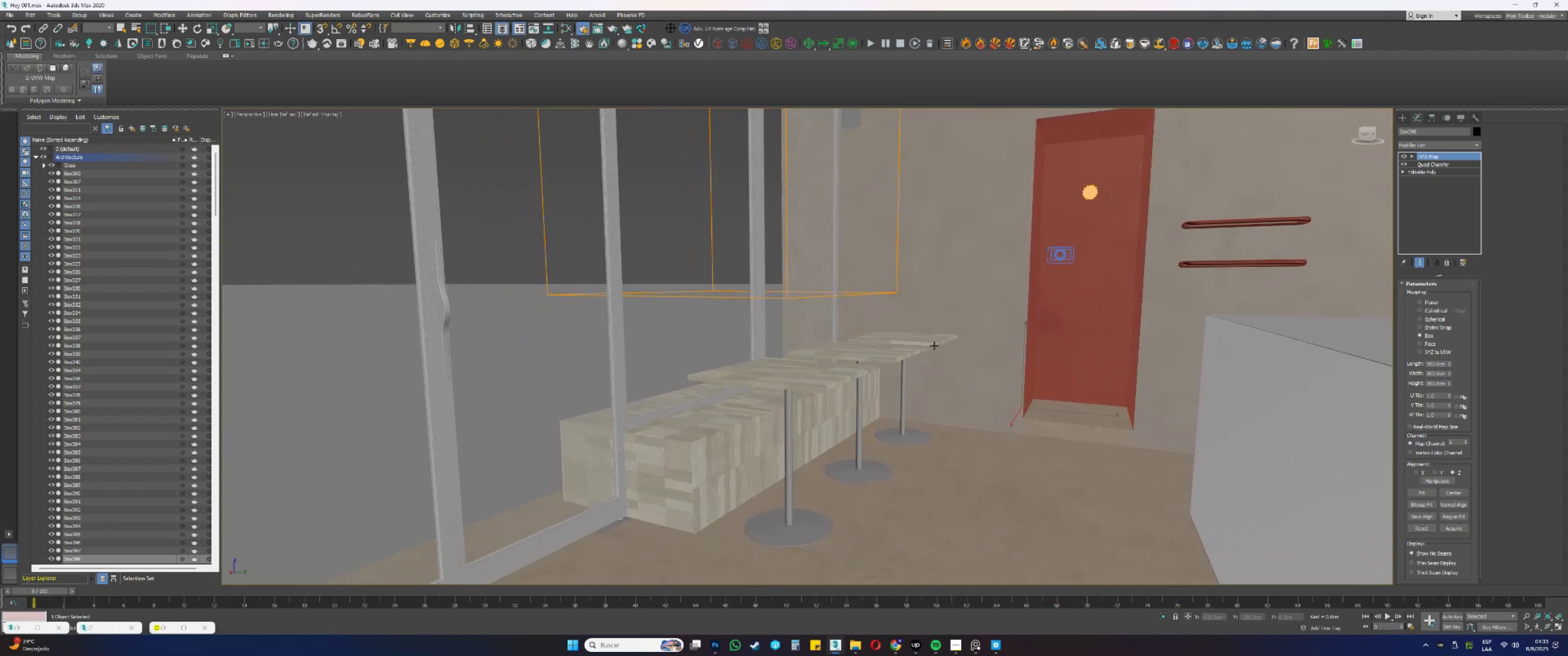 
key(Control+S)
 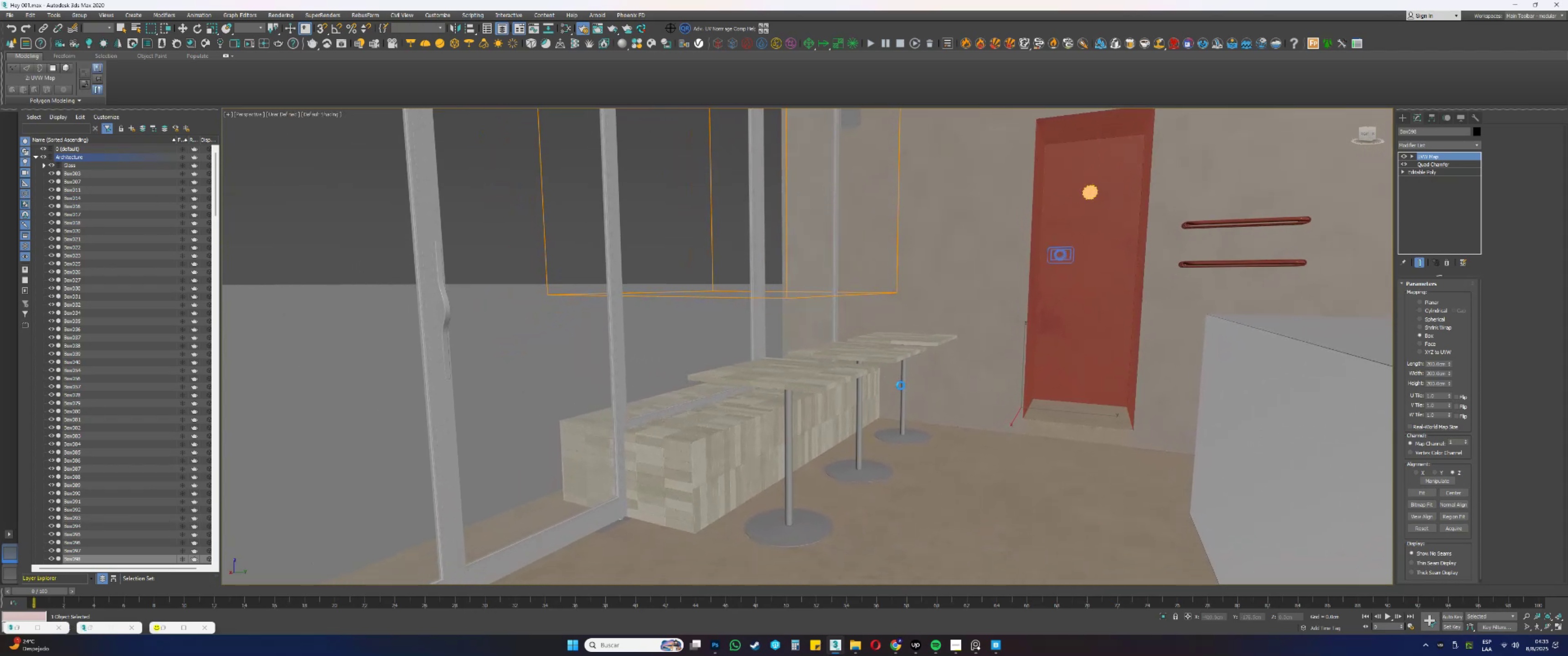 
wait(6.59)
 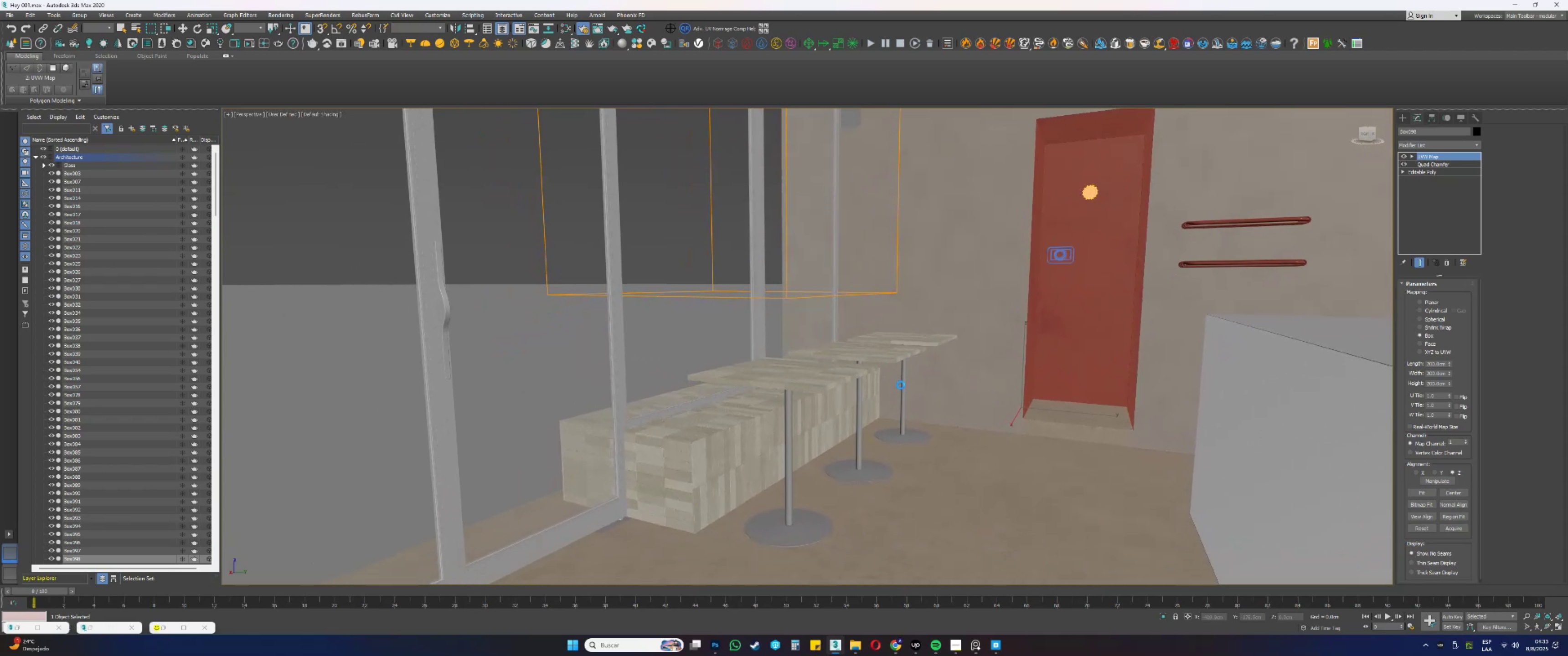 
right_click([901, 386])
 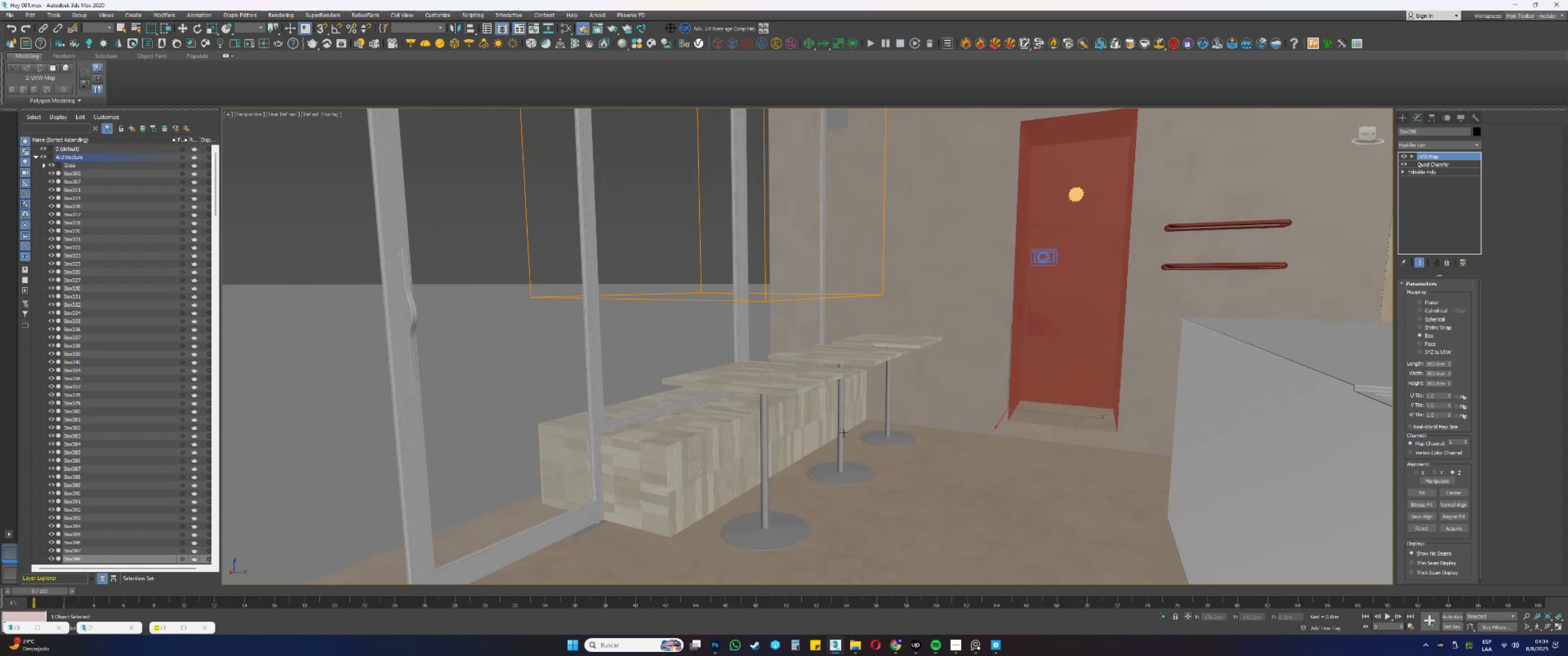 
hold_key(key=AltLeft, duration=0.51)
 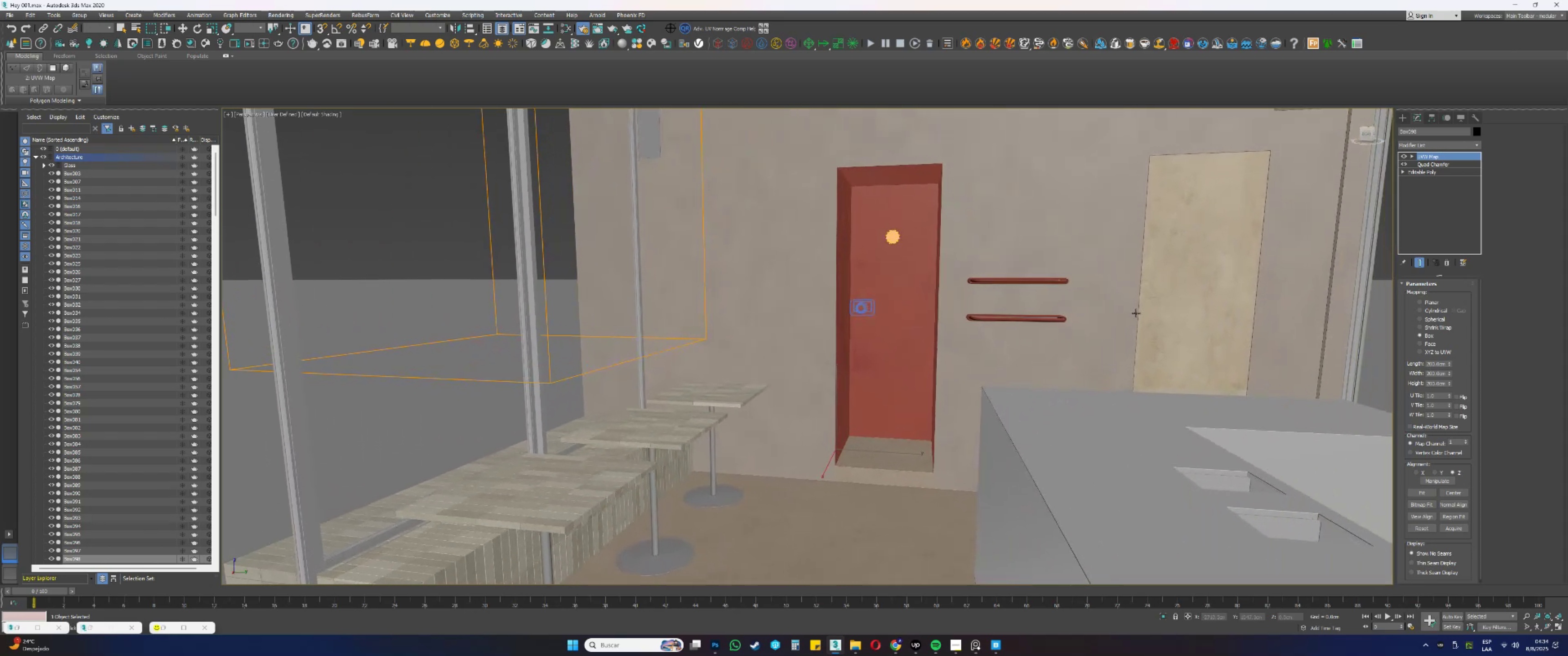 
key(F4)
 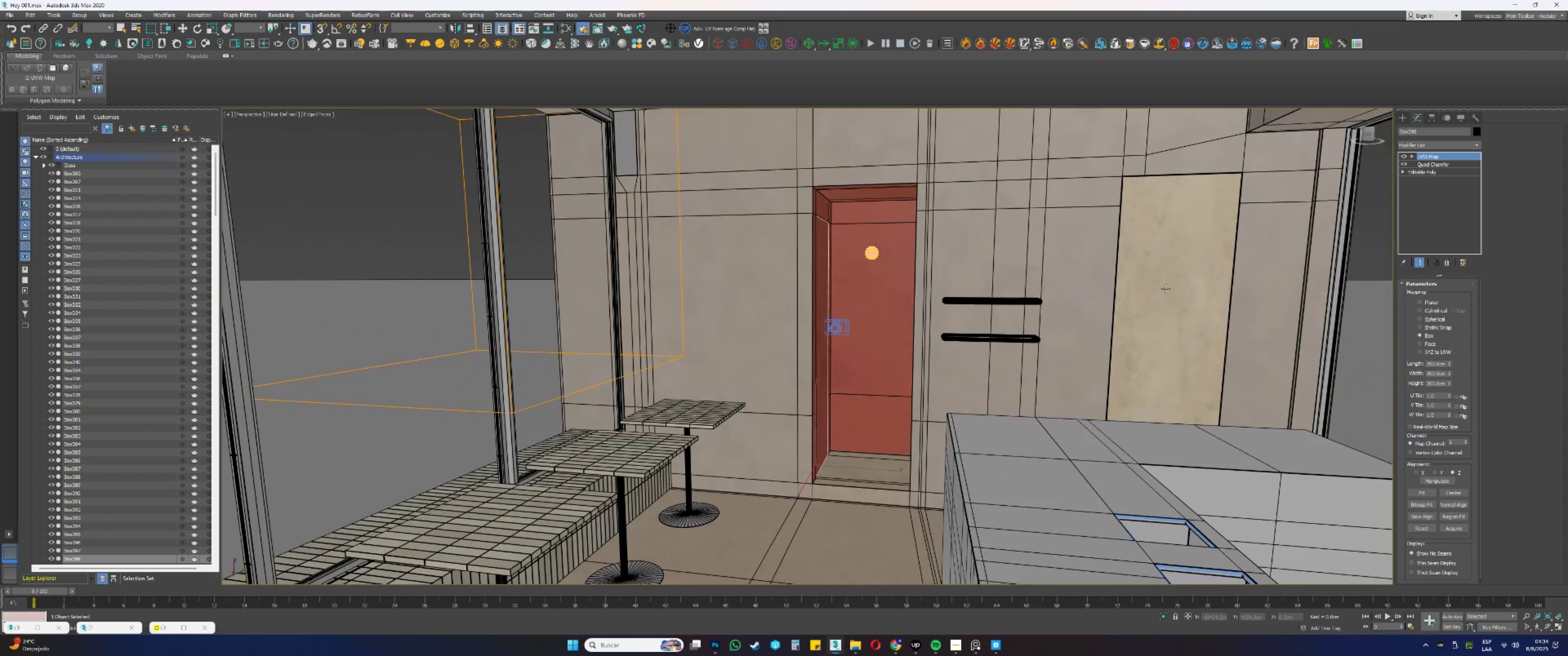 
left_click([1166, 288])
 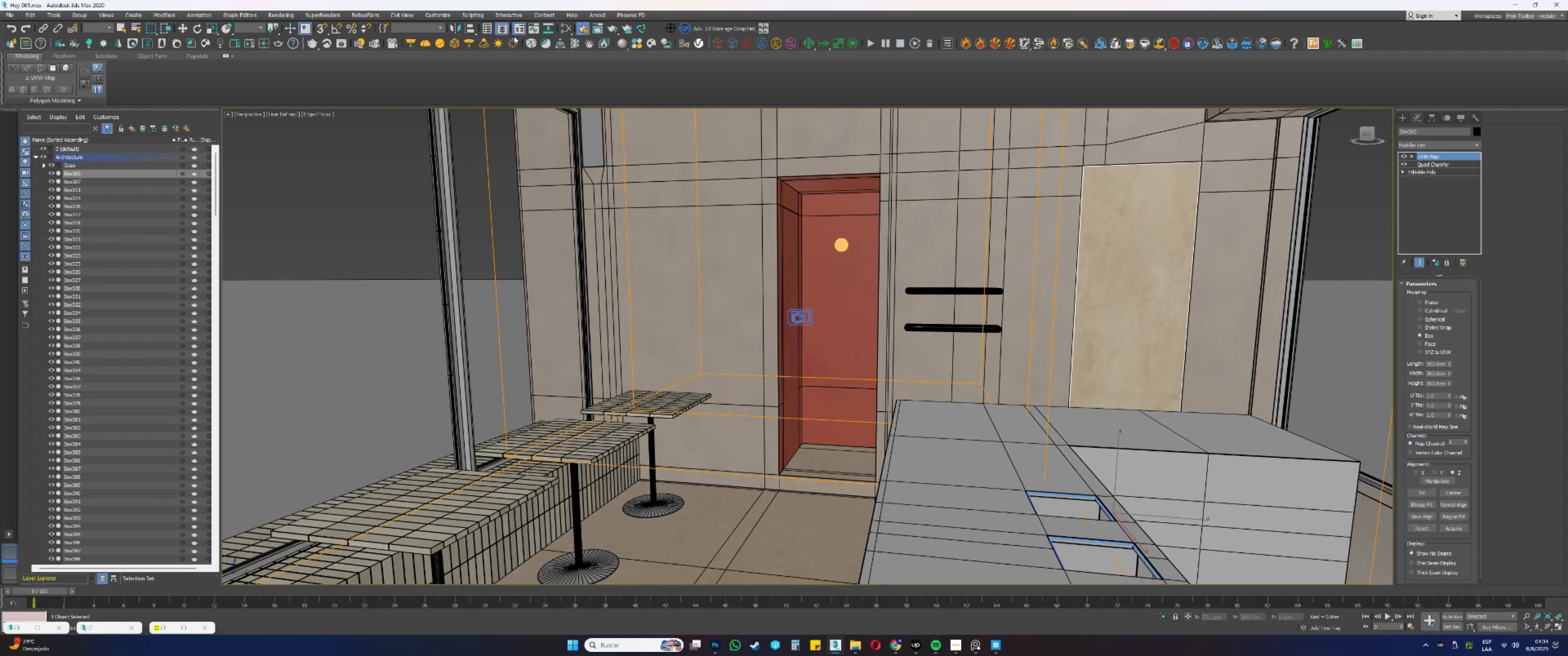 
left_click([567, 26])
 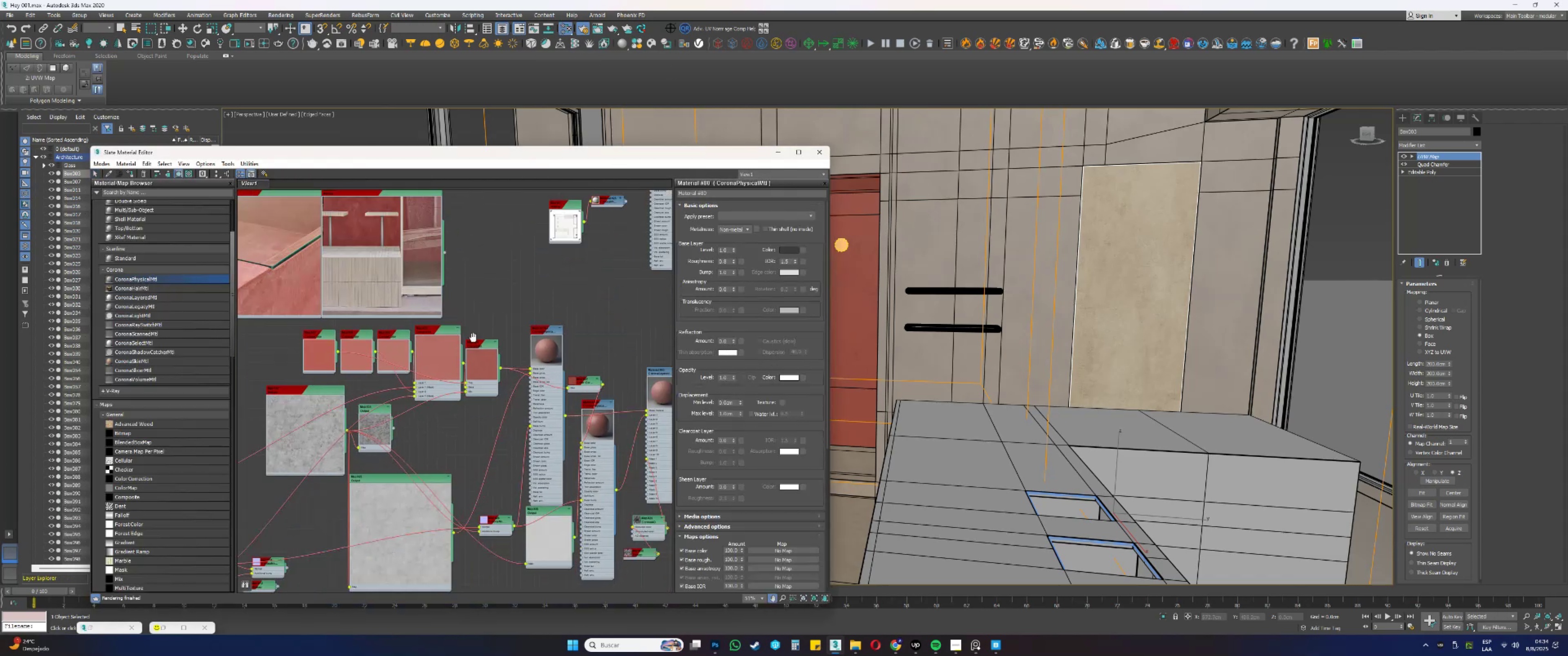 
scroll: coordinate [522, 457], scroll_direction: down, amount: 7.0
 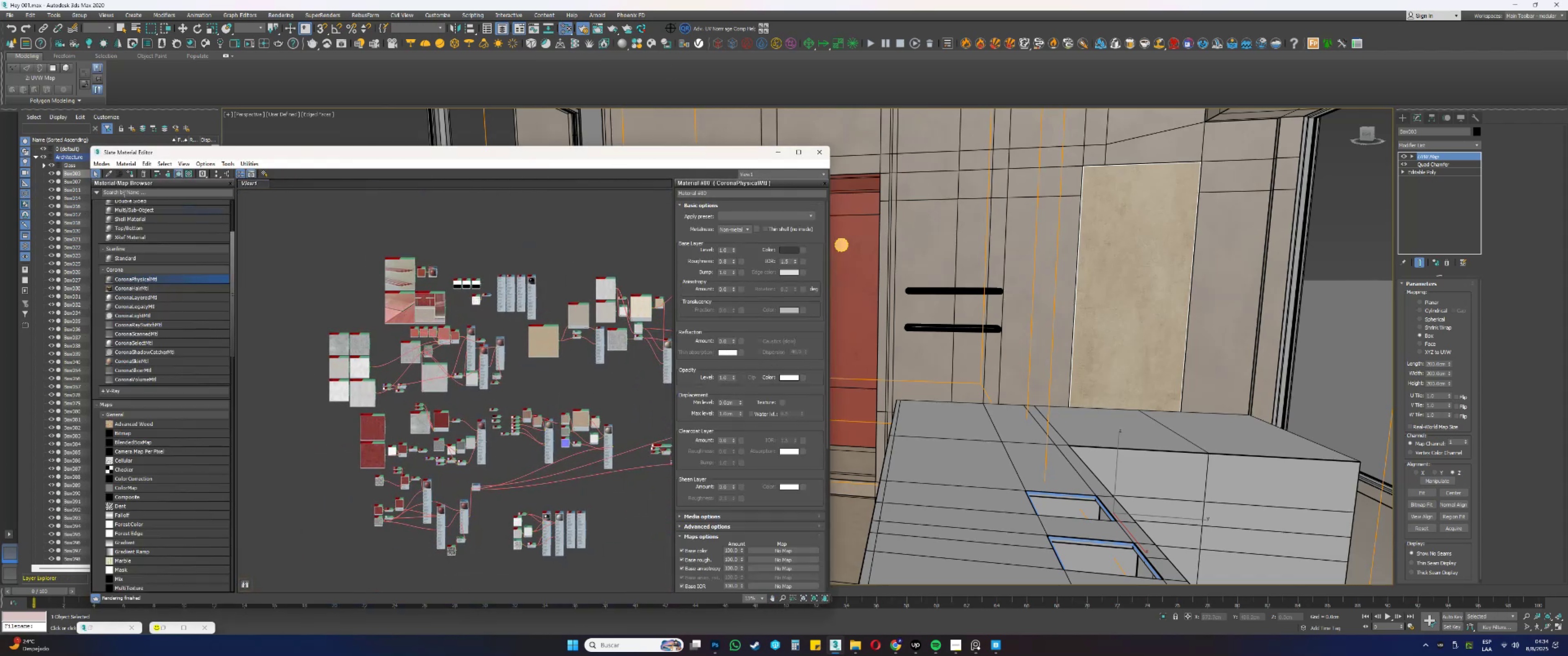 
left_click([113, 174])
 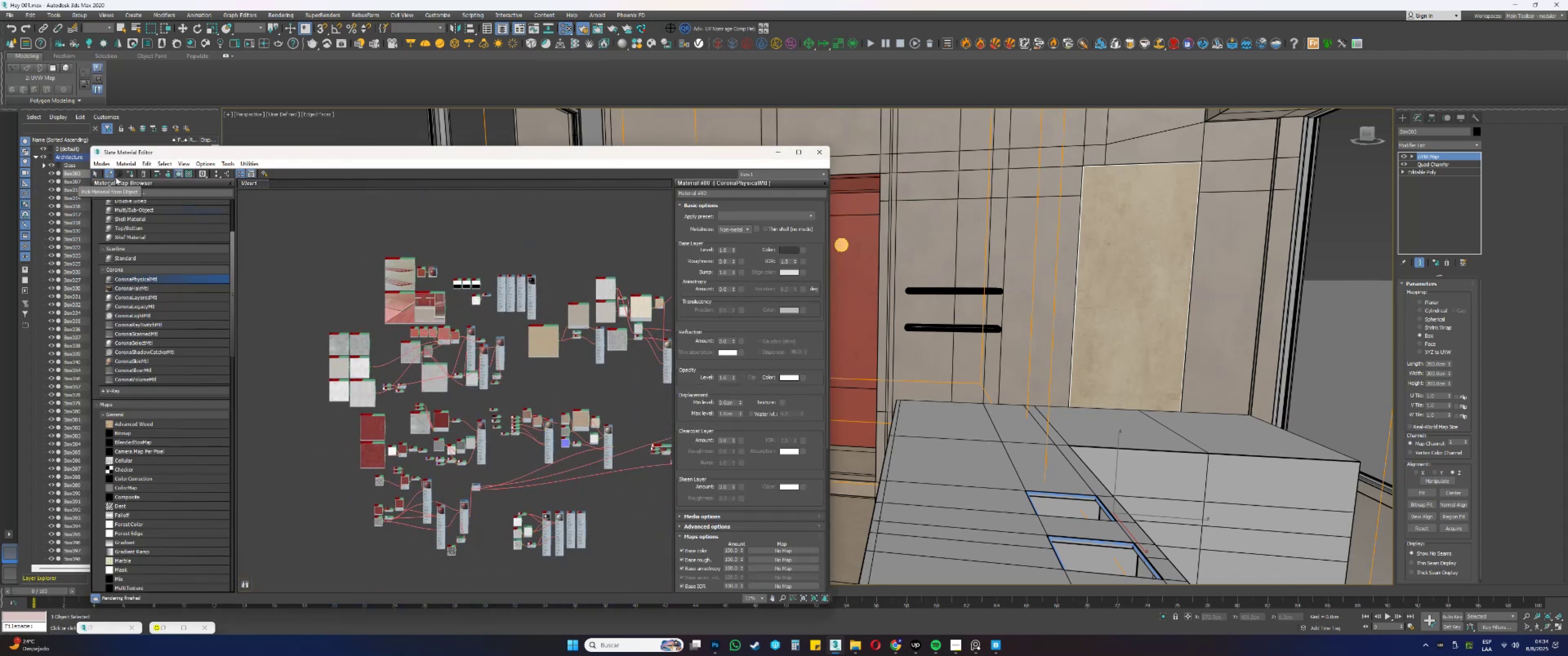 
scroll: coordinate [404, 280], scroll_direction: up, amount: 12.0
 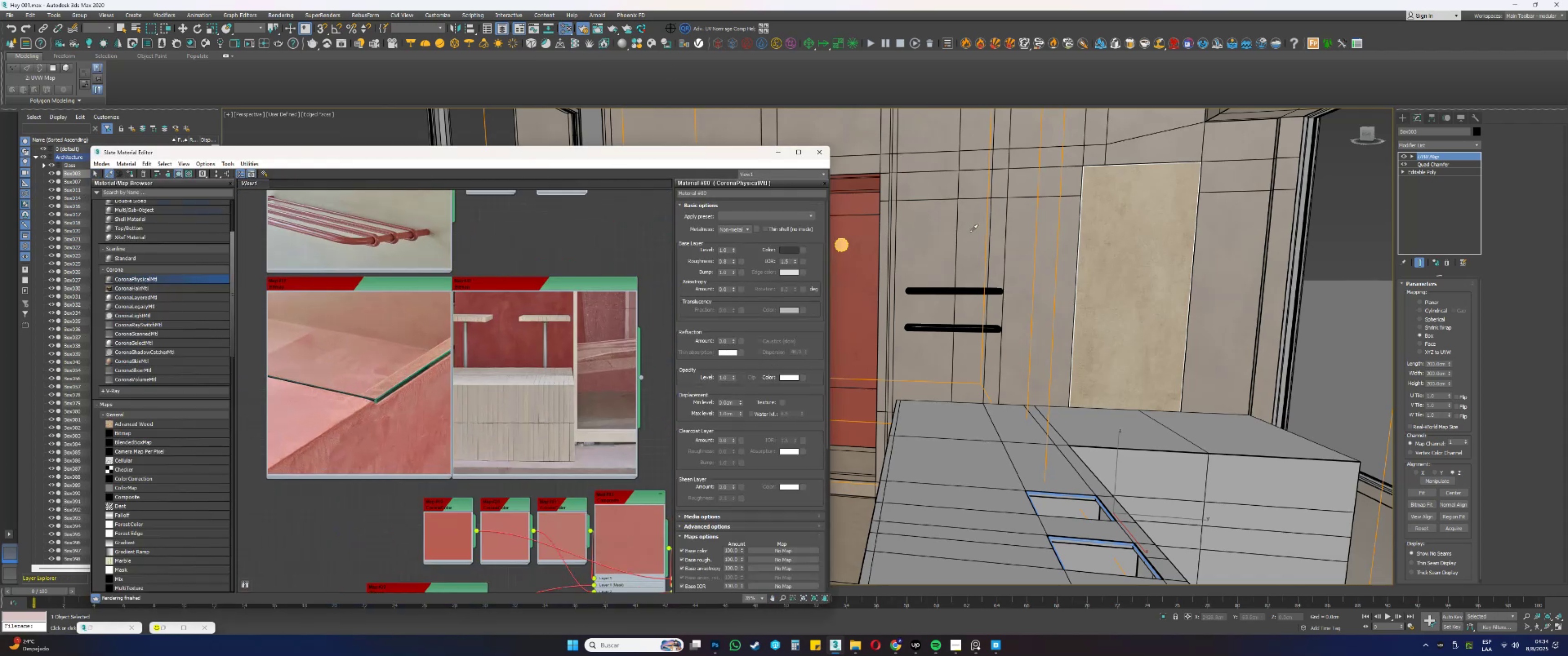 
left_click([950, 241])
 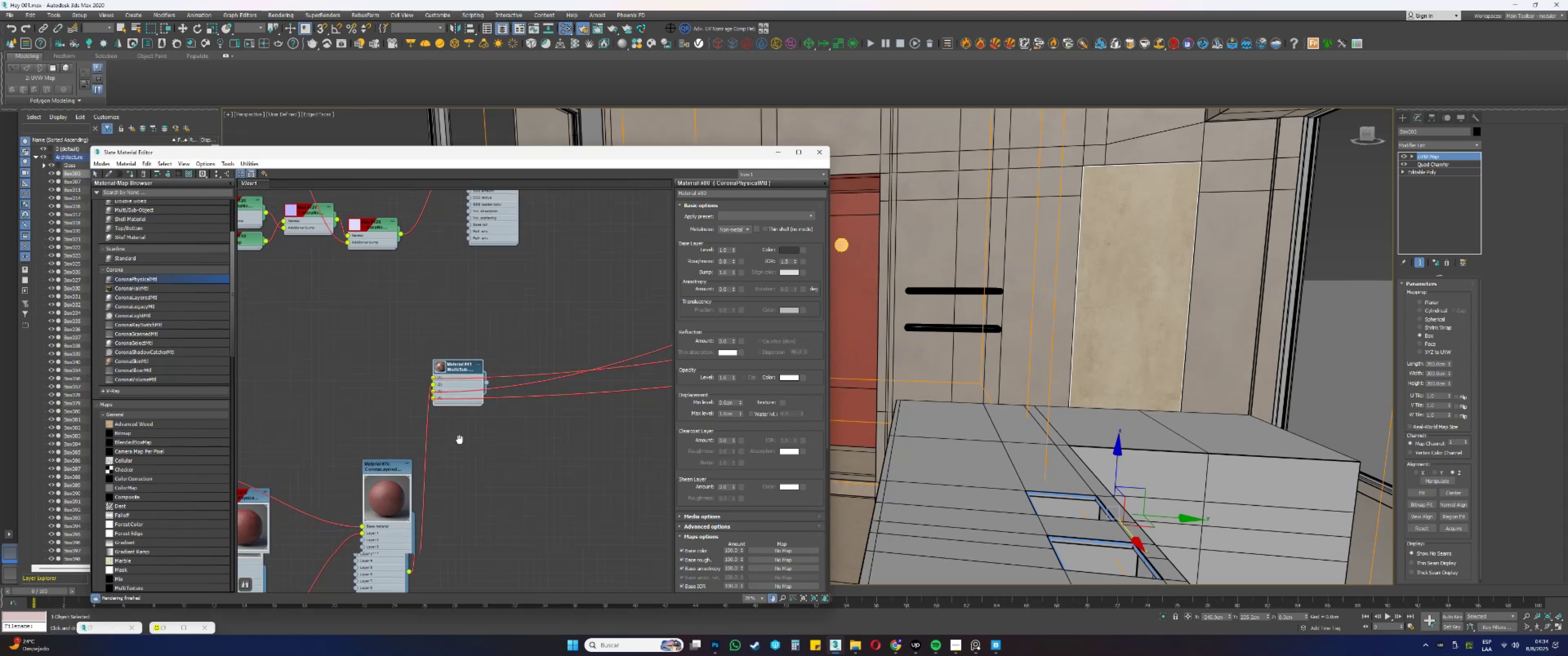 
scroll: coordinate [575, 277], scroll_direction: down, amount: 2.0
 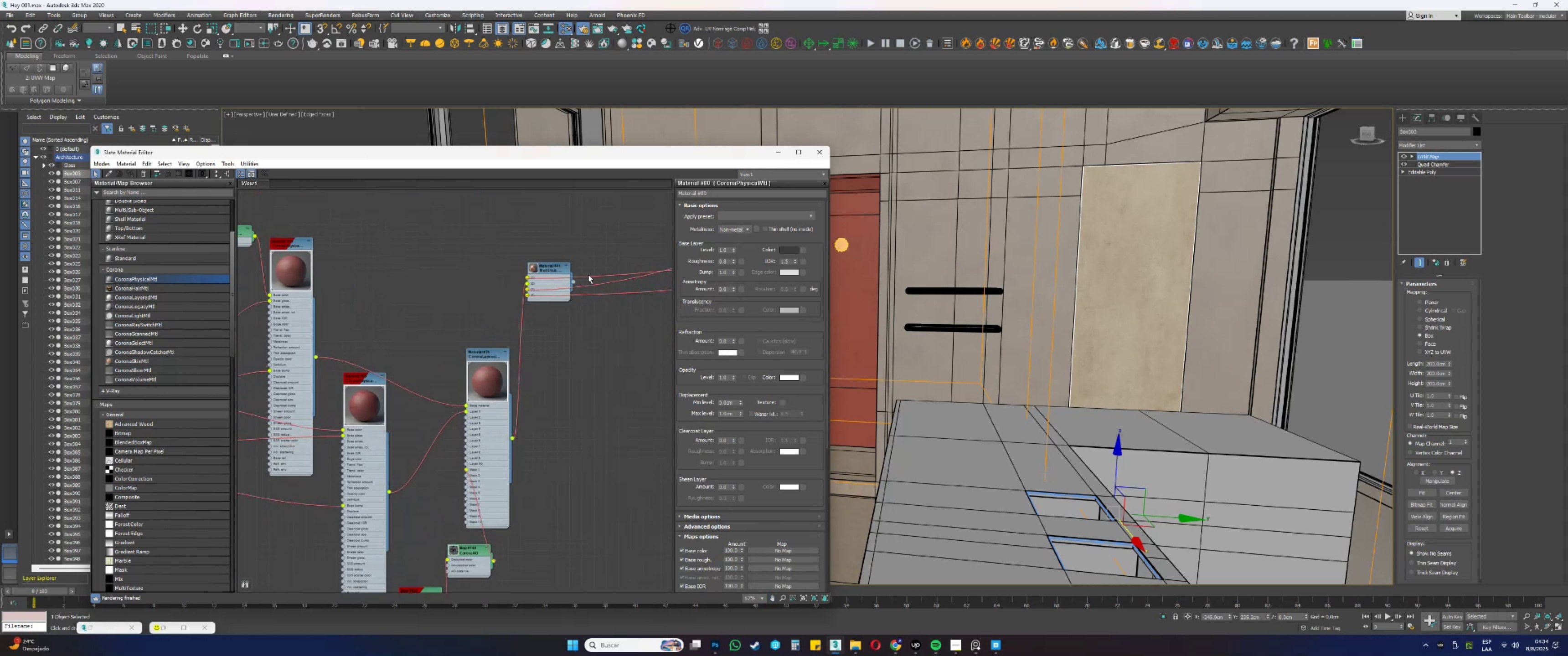 
double_click([588, 276])
 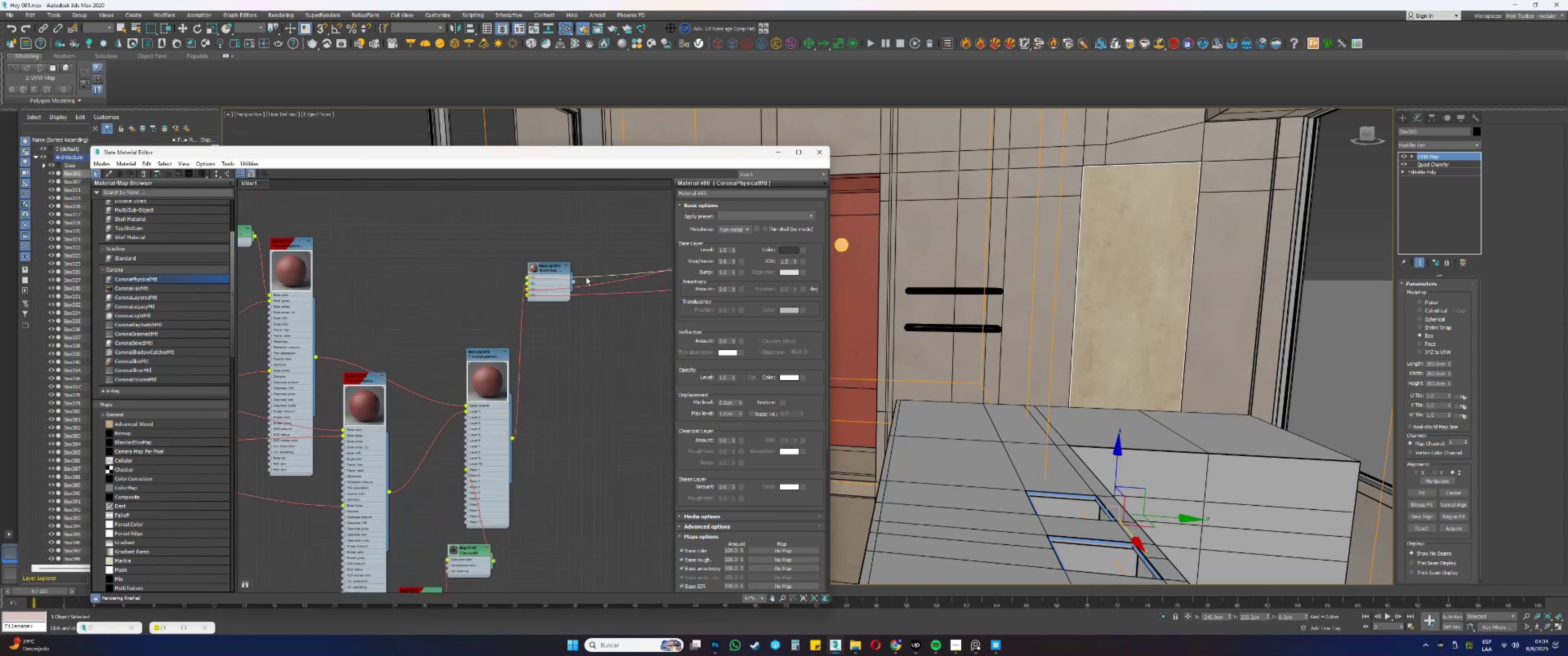 
scroll: coordinate [521, 356], scroll_direction: down, amount: 8.0
 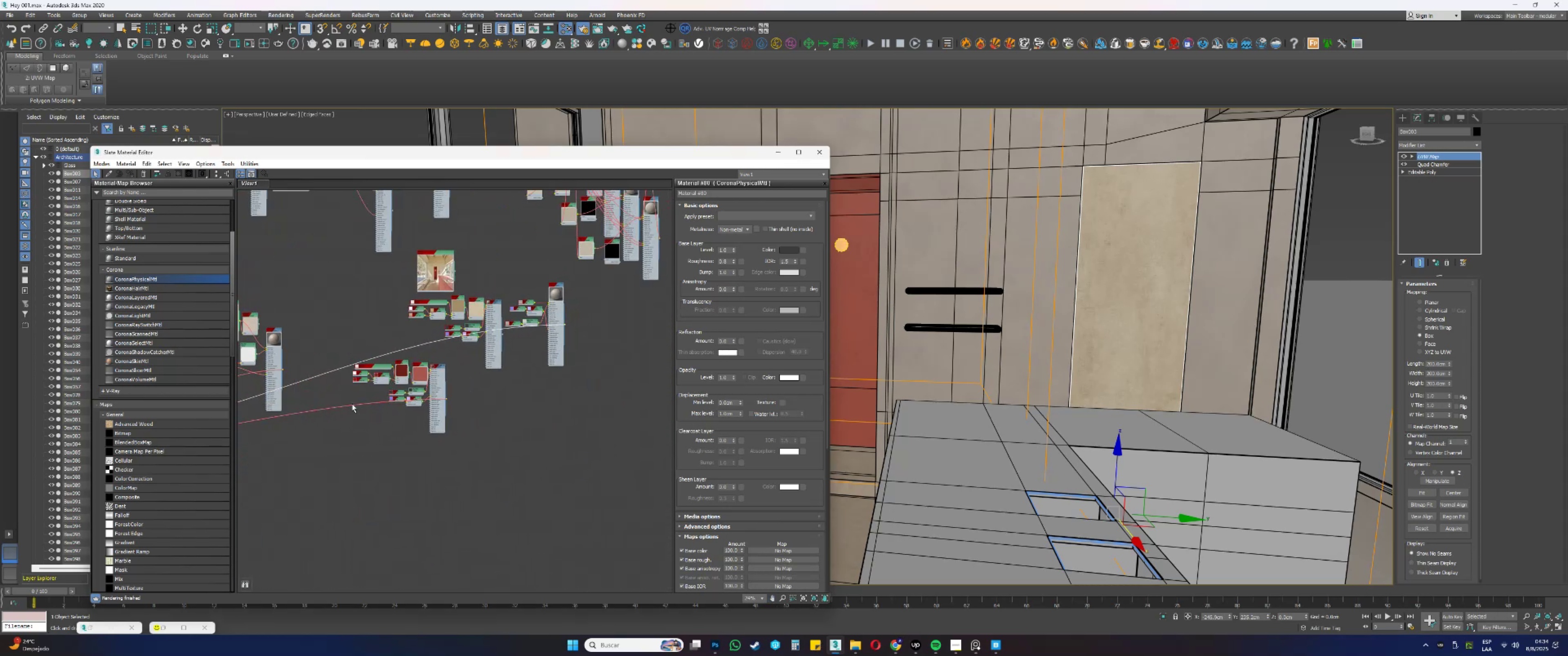 
scroll: coordinate [546, 288], scroll_direction: up, amount: 9.0
 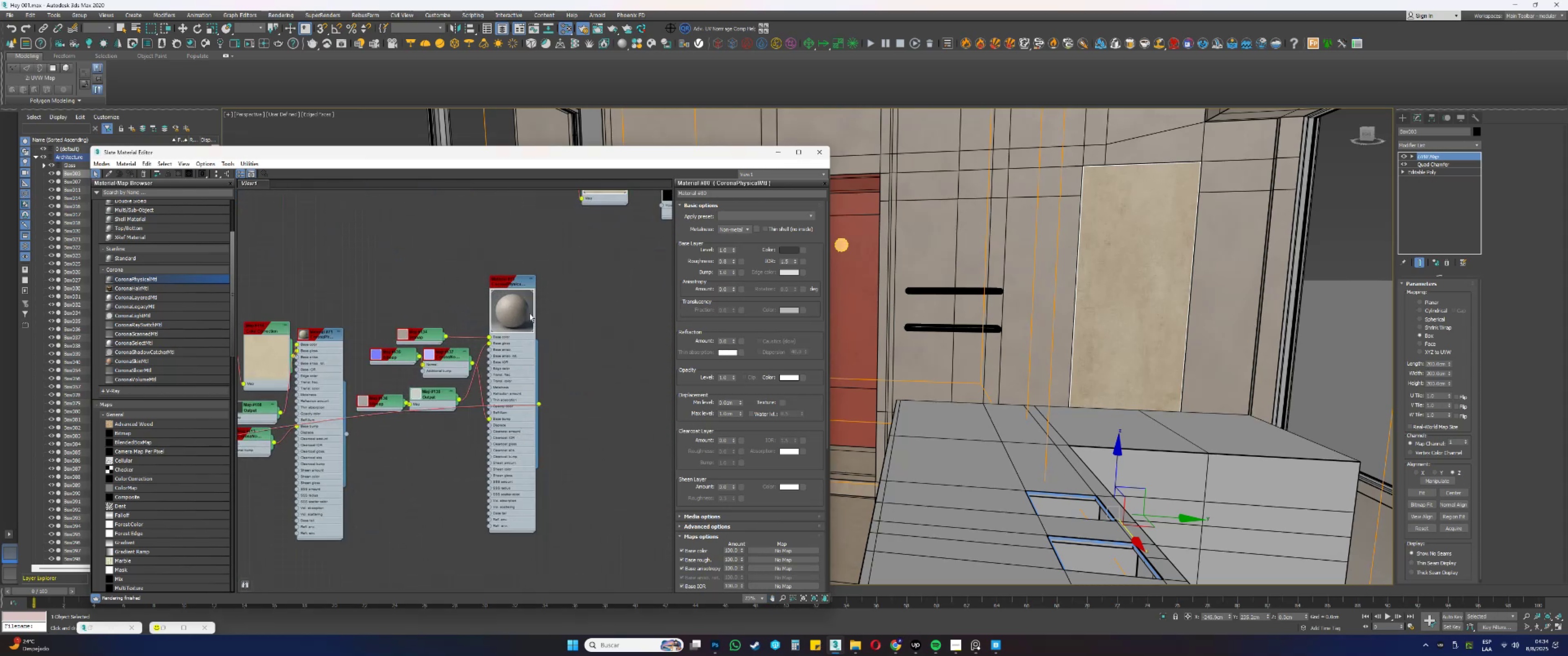 
double_click([512, 311])
 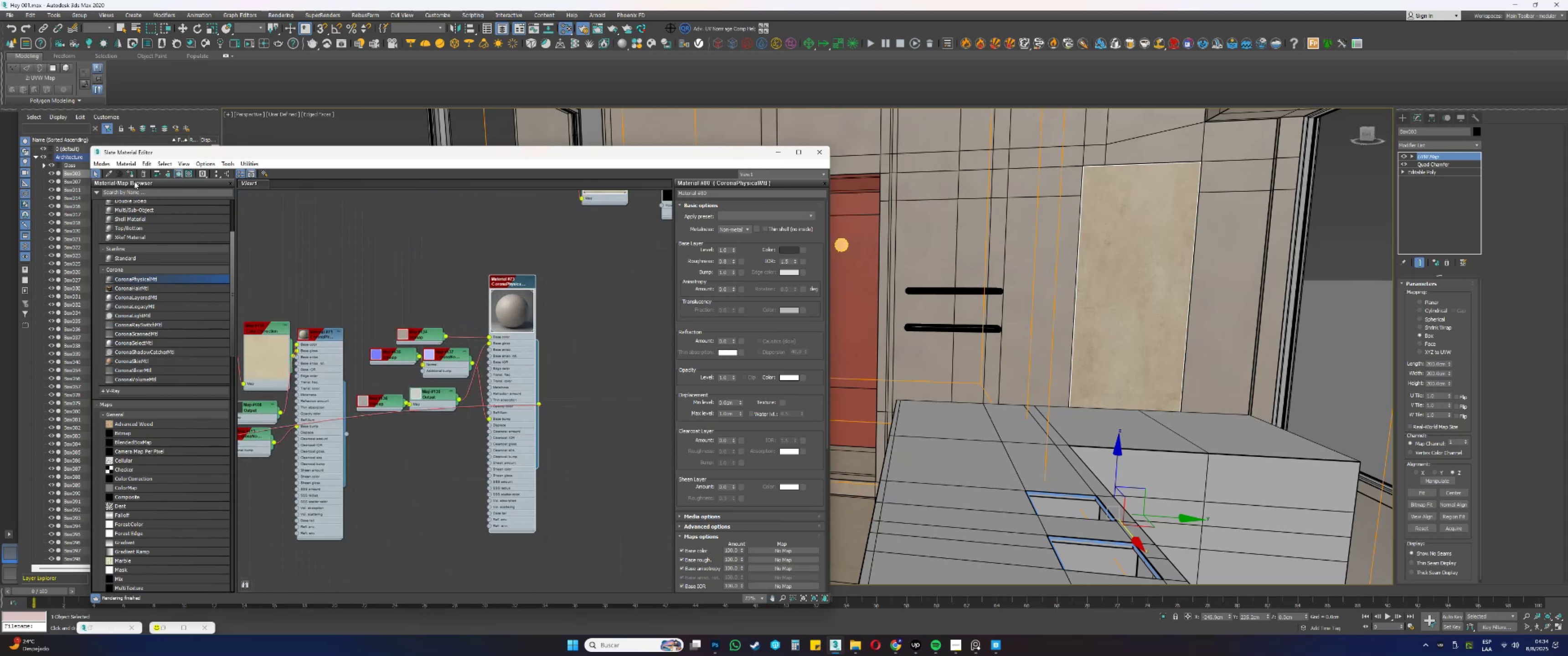 
left_click([131, 175])
 